 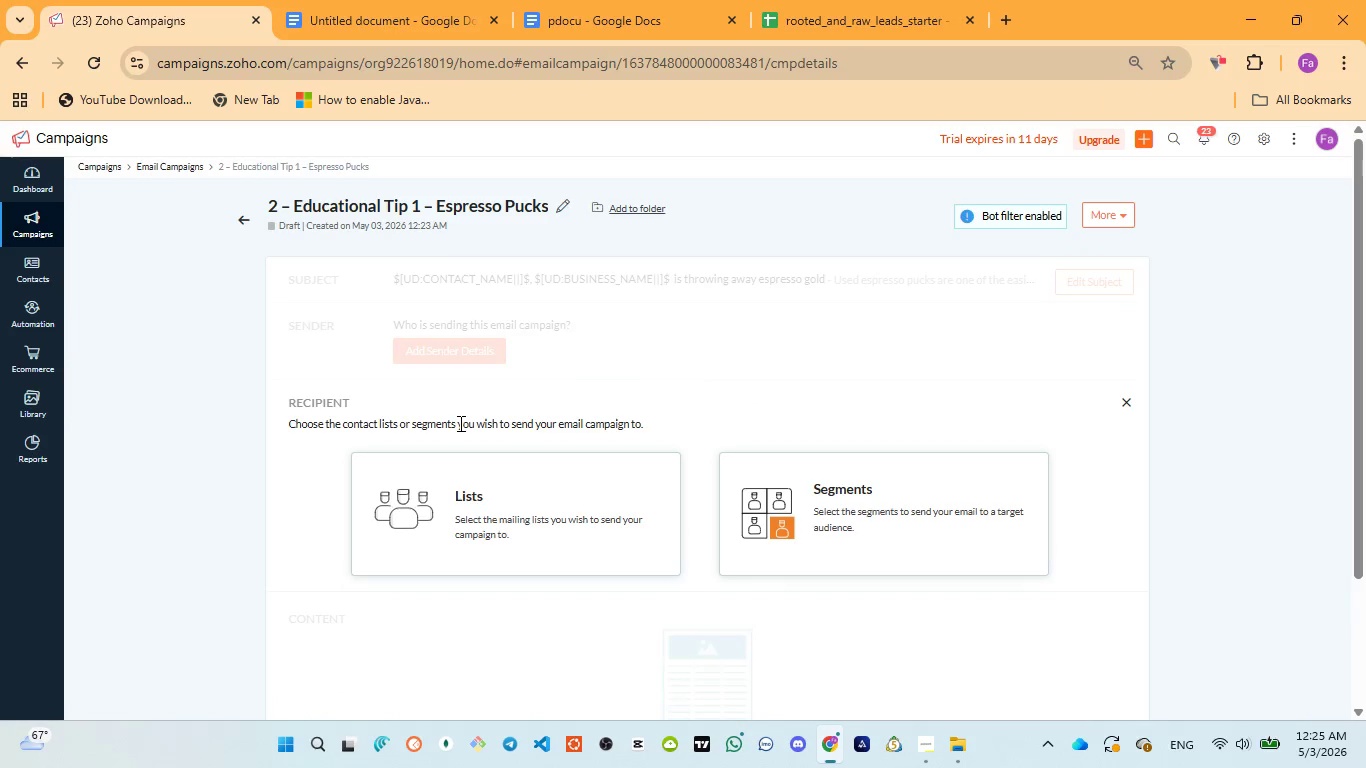 
left_click([501, 478])
 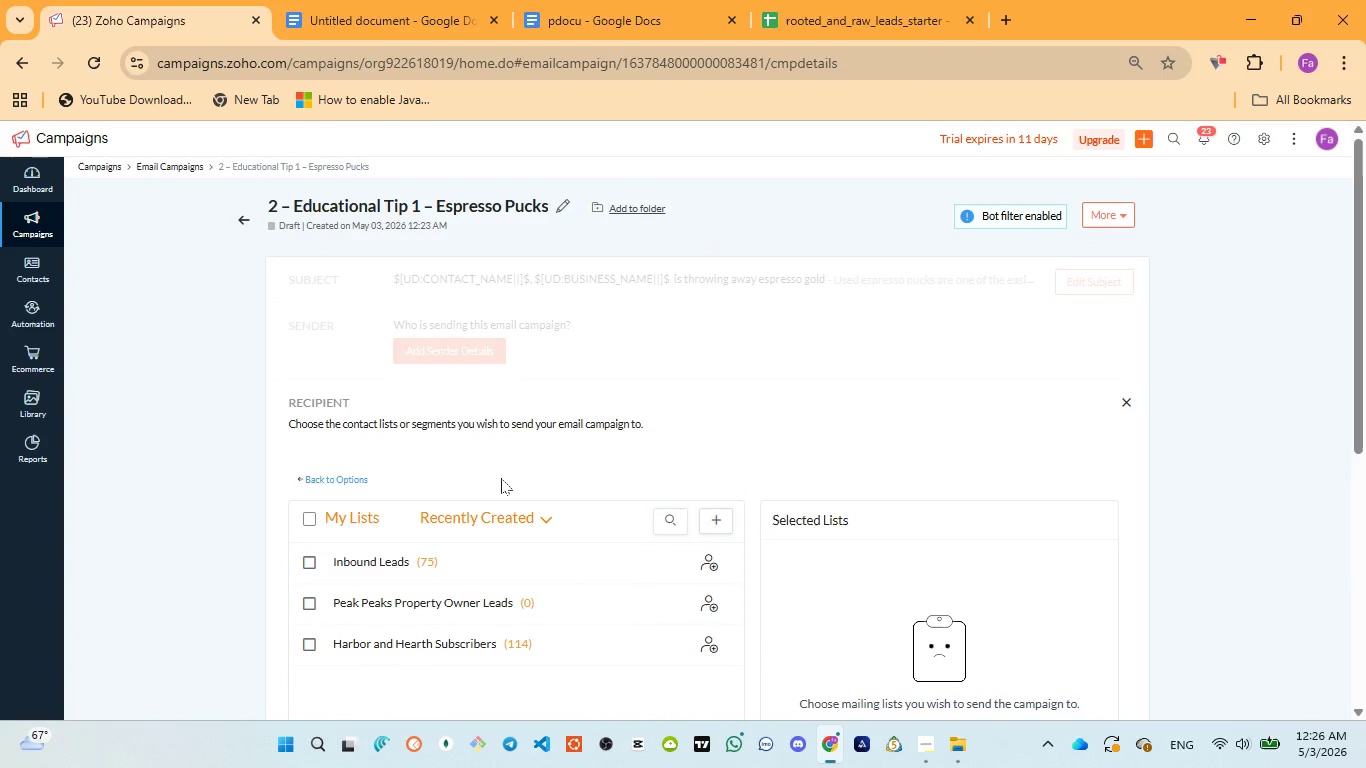 
wait(5.41)
 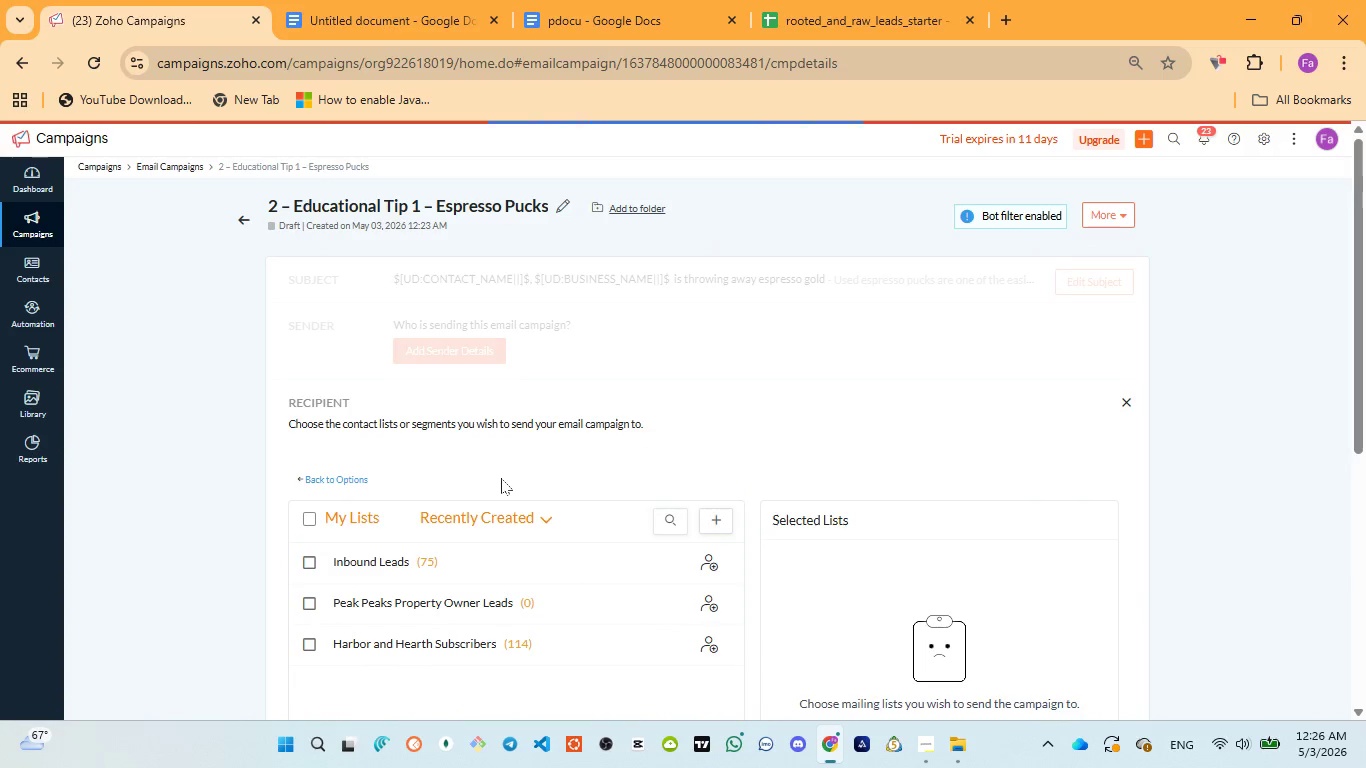 
left_click([405, 556])
 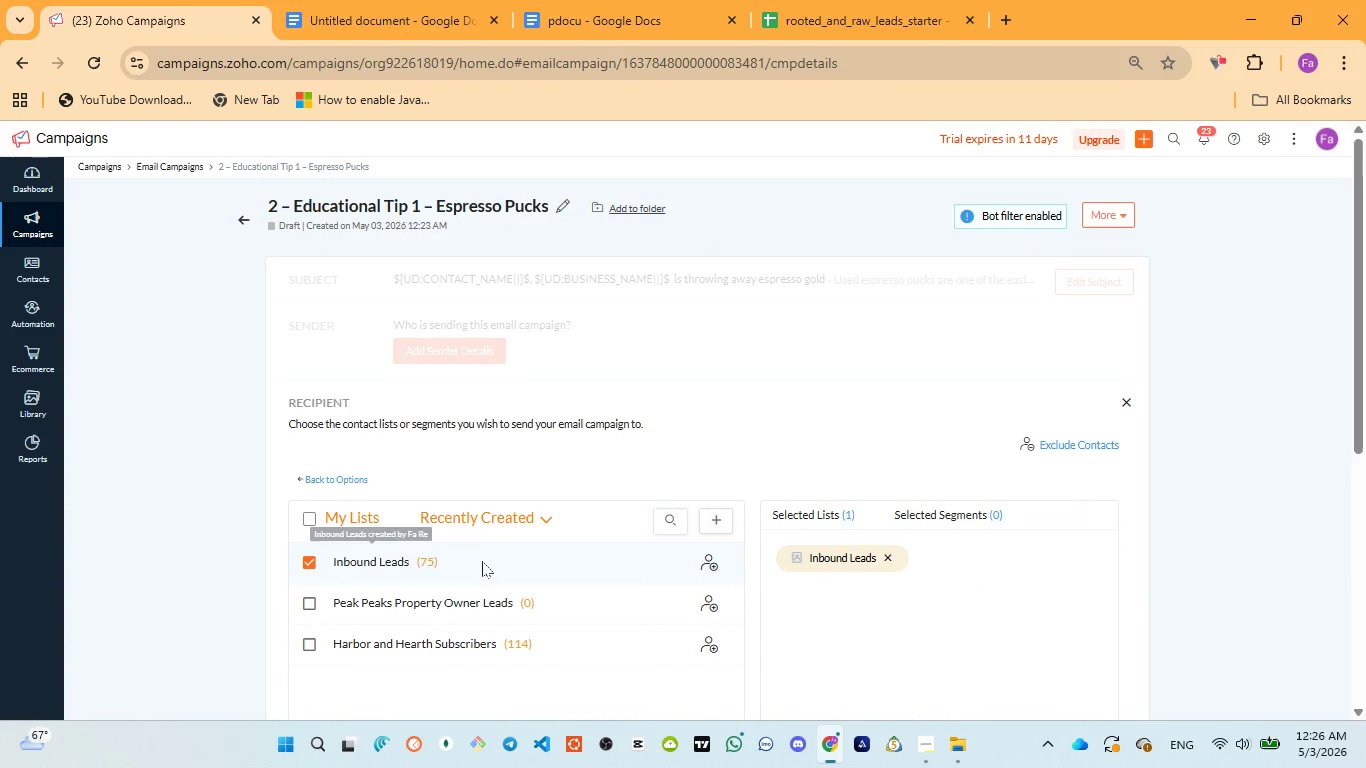 
scroll: coordinate [516, 570], scroll_direction: down, amount: 3.0
 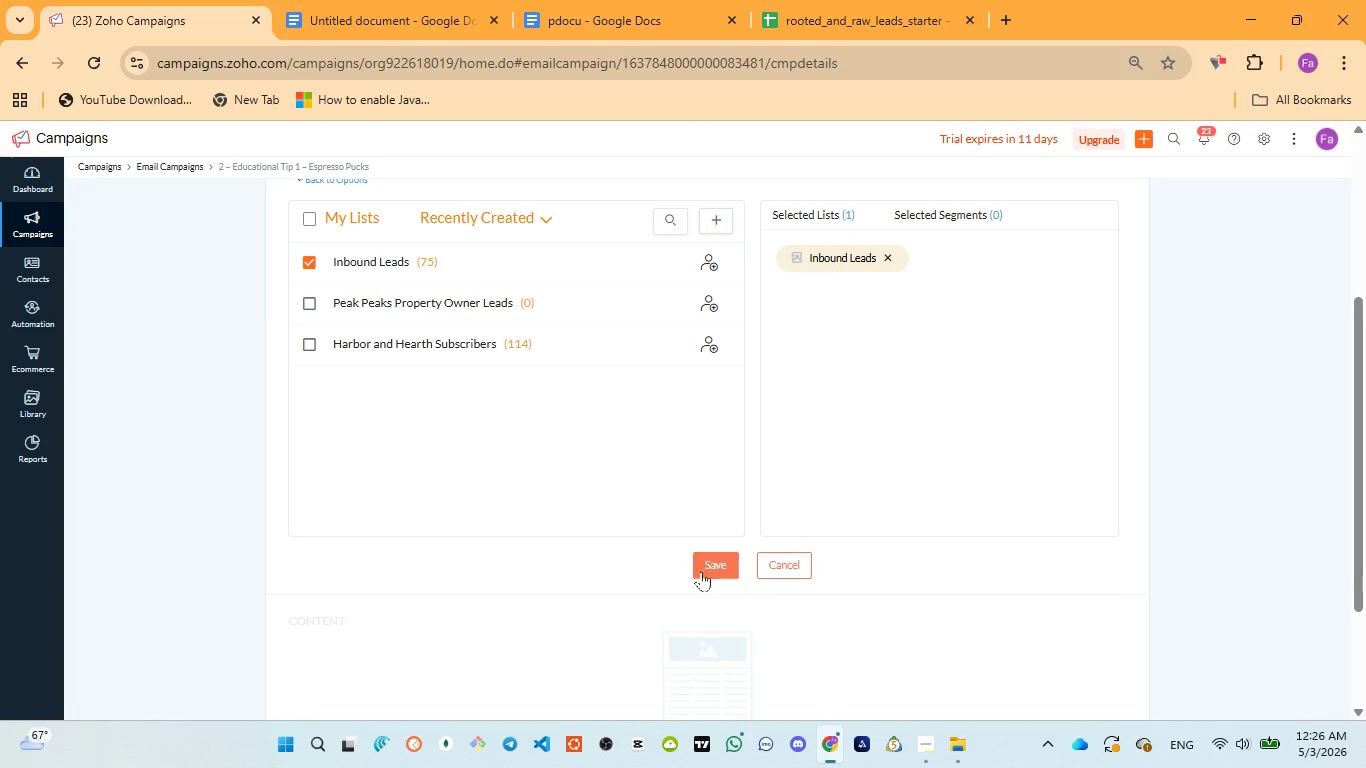 
left_click([705, 569])
 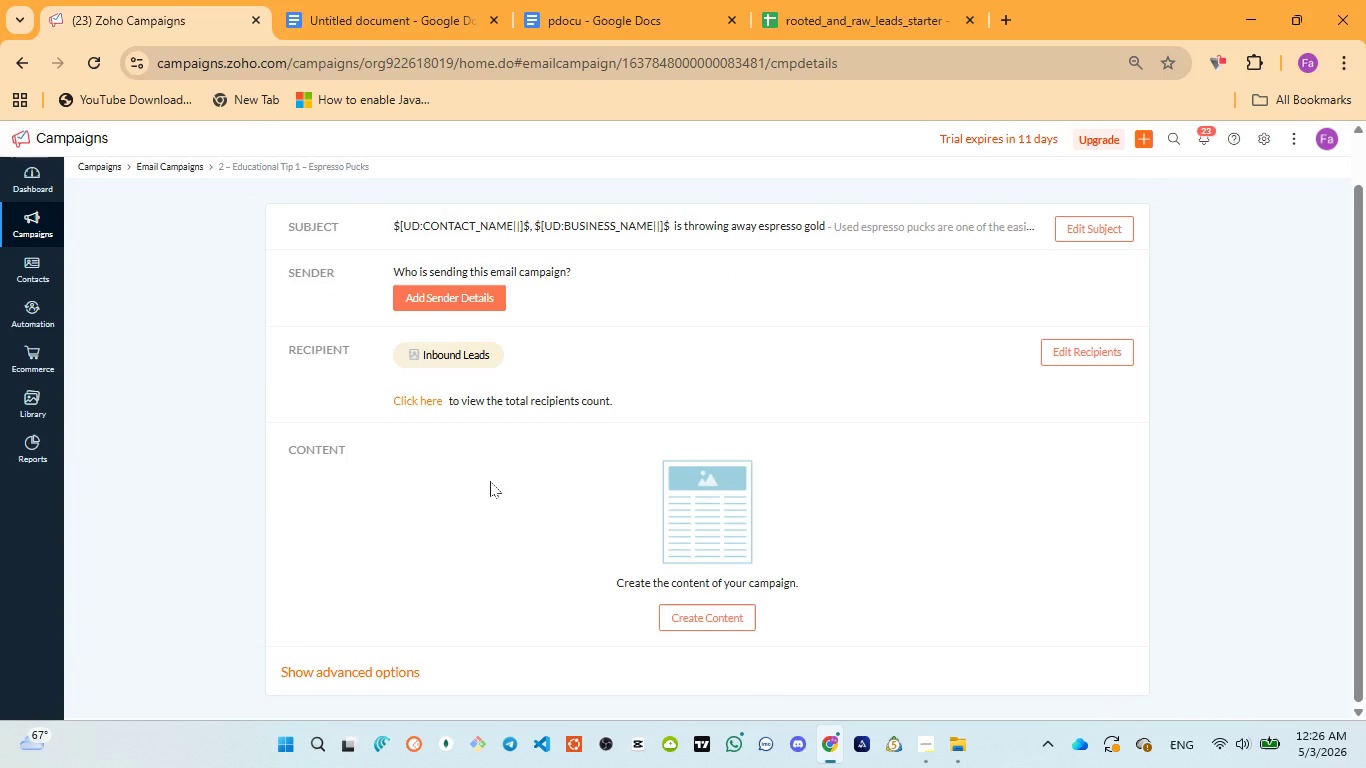 
wait(5.95)
 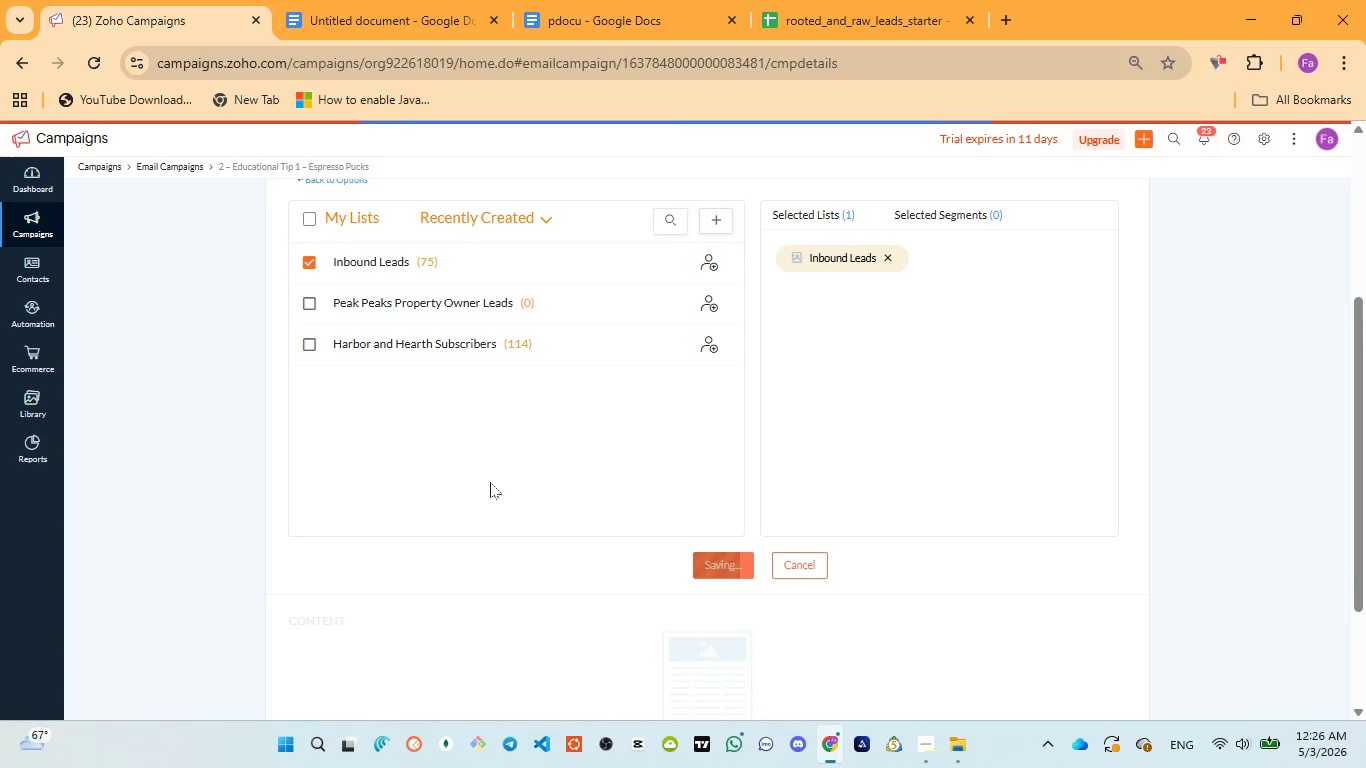 
left_click([714, 612])
 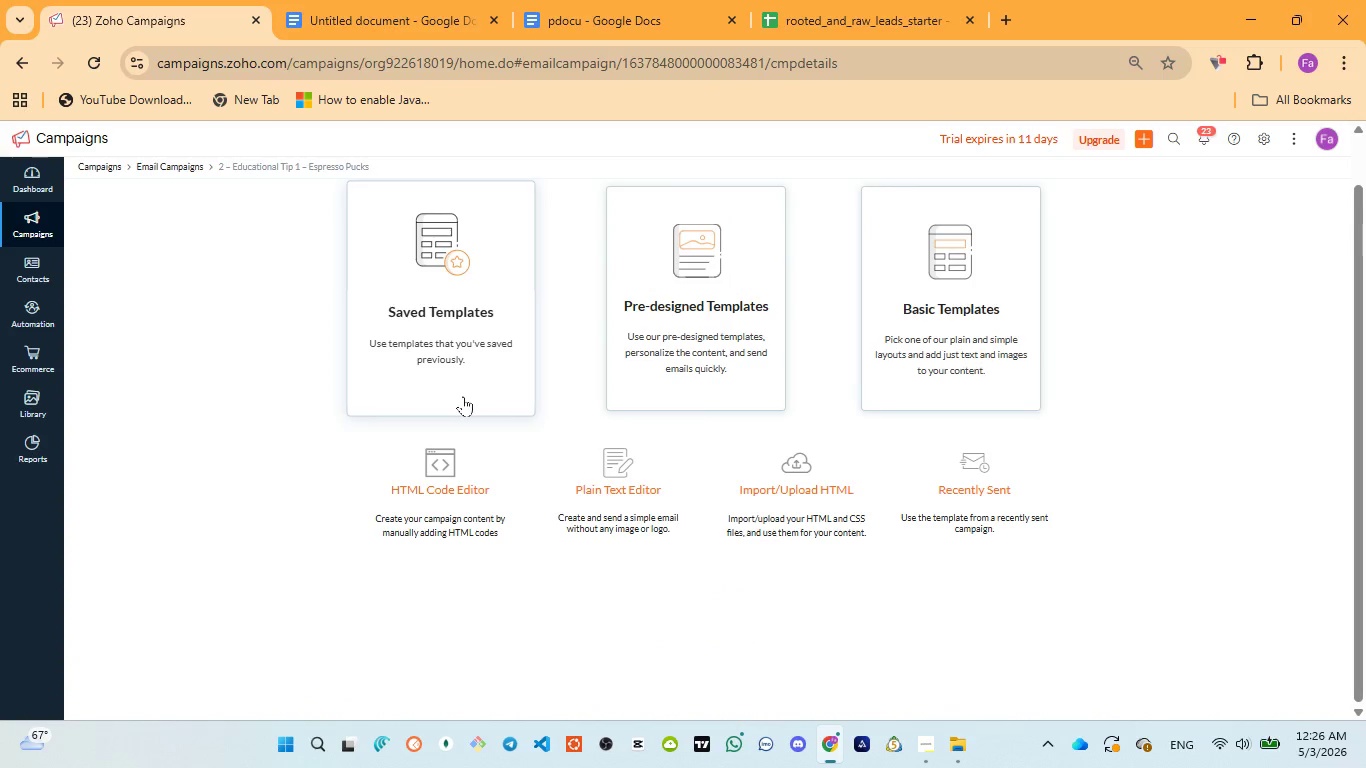 
left_click([463, 381])
 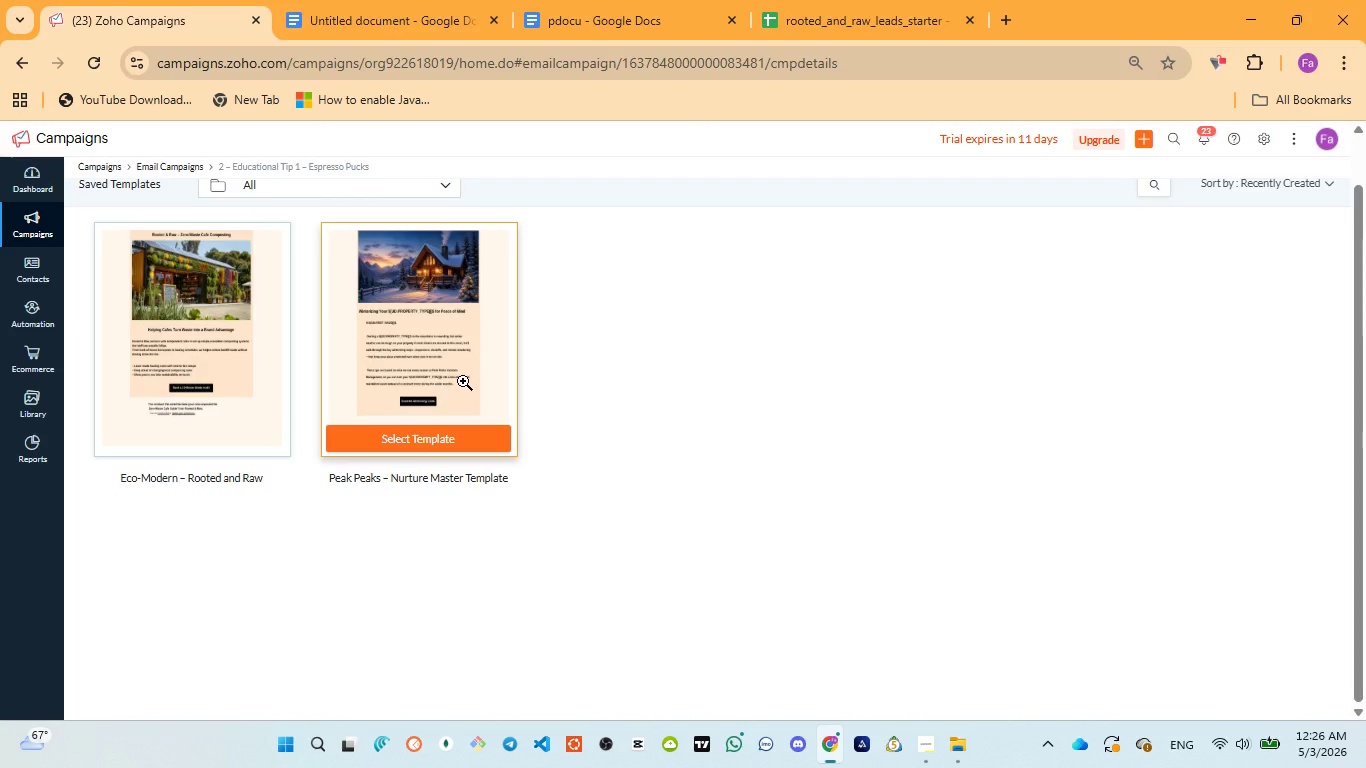 
wait(27.28)
 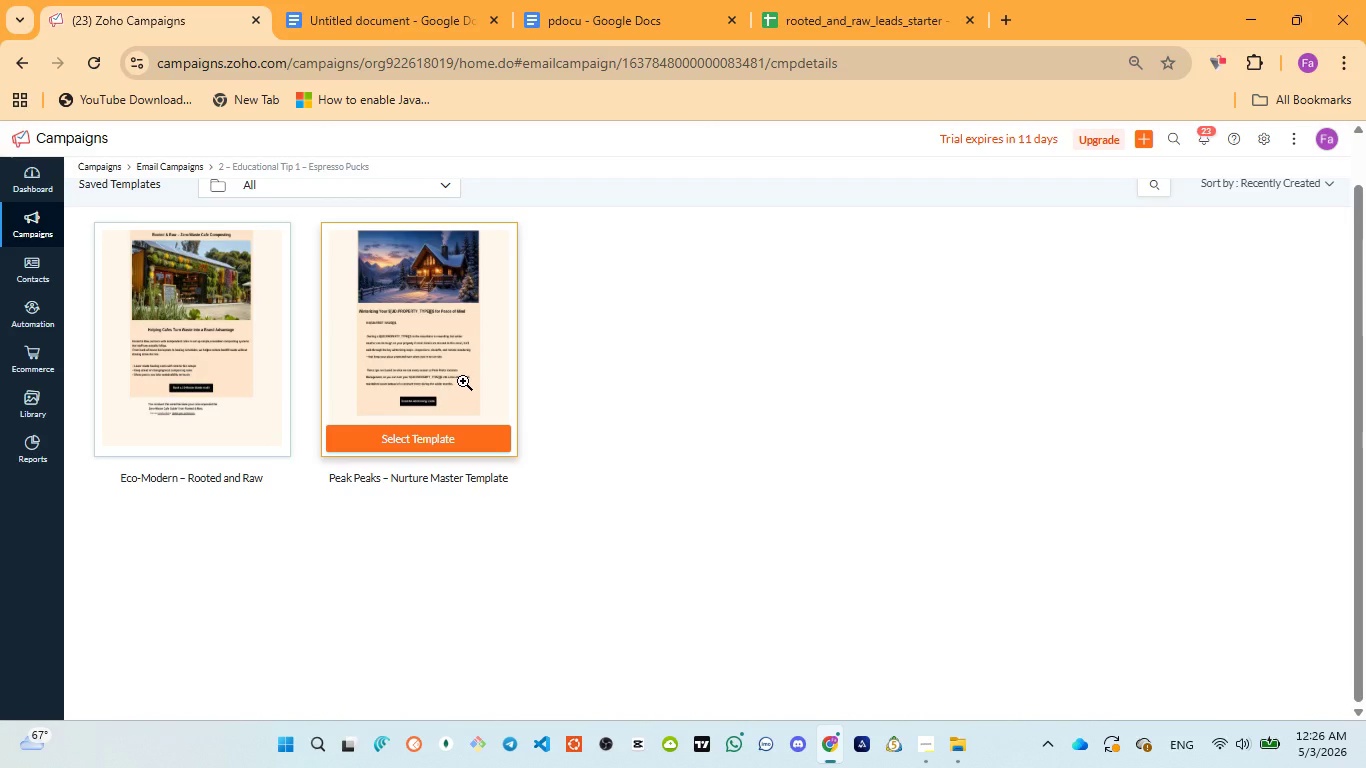 
left_click([212, 433])
 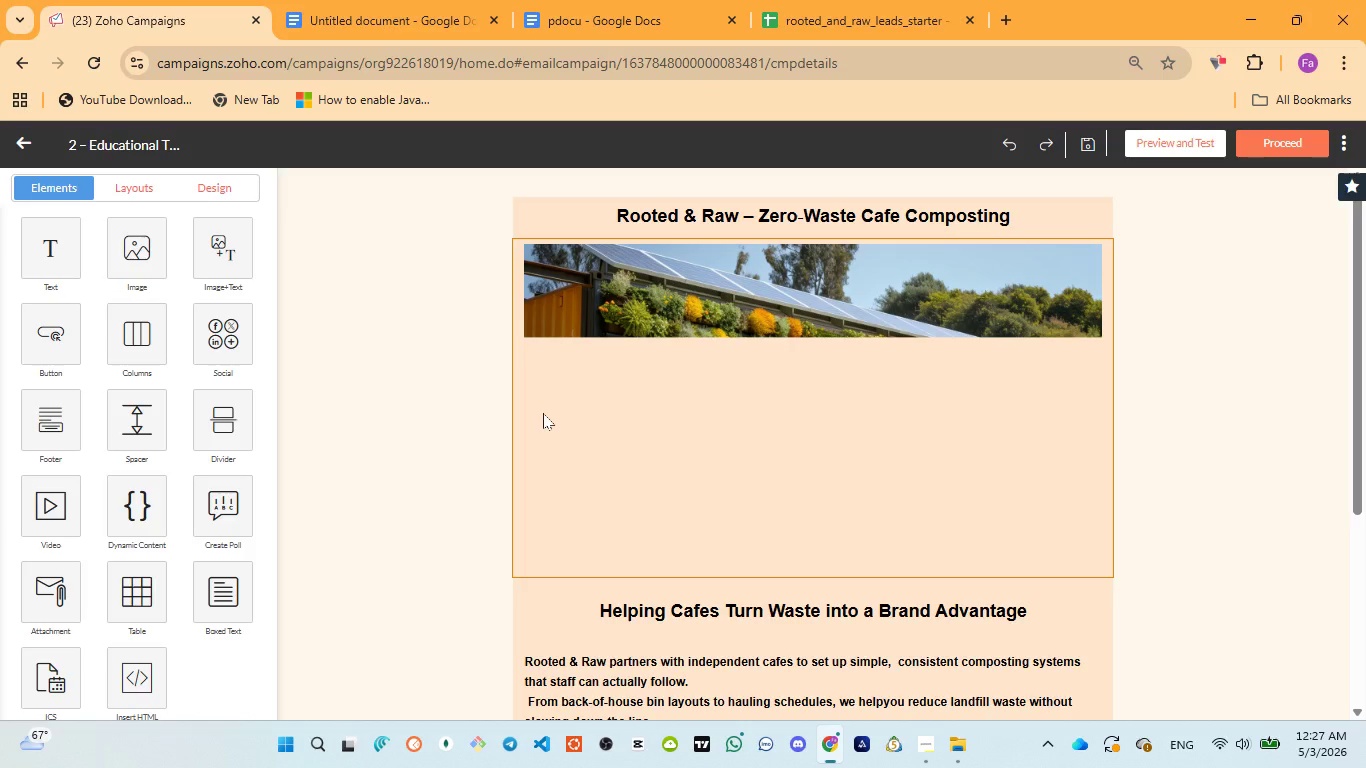 
wait(40.97)
 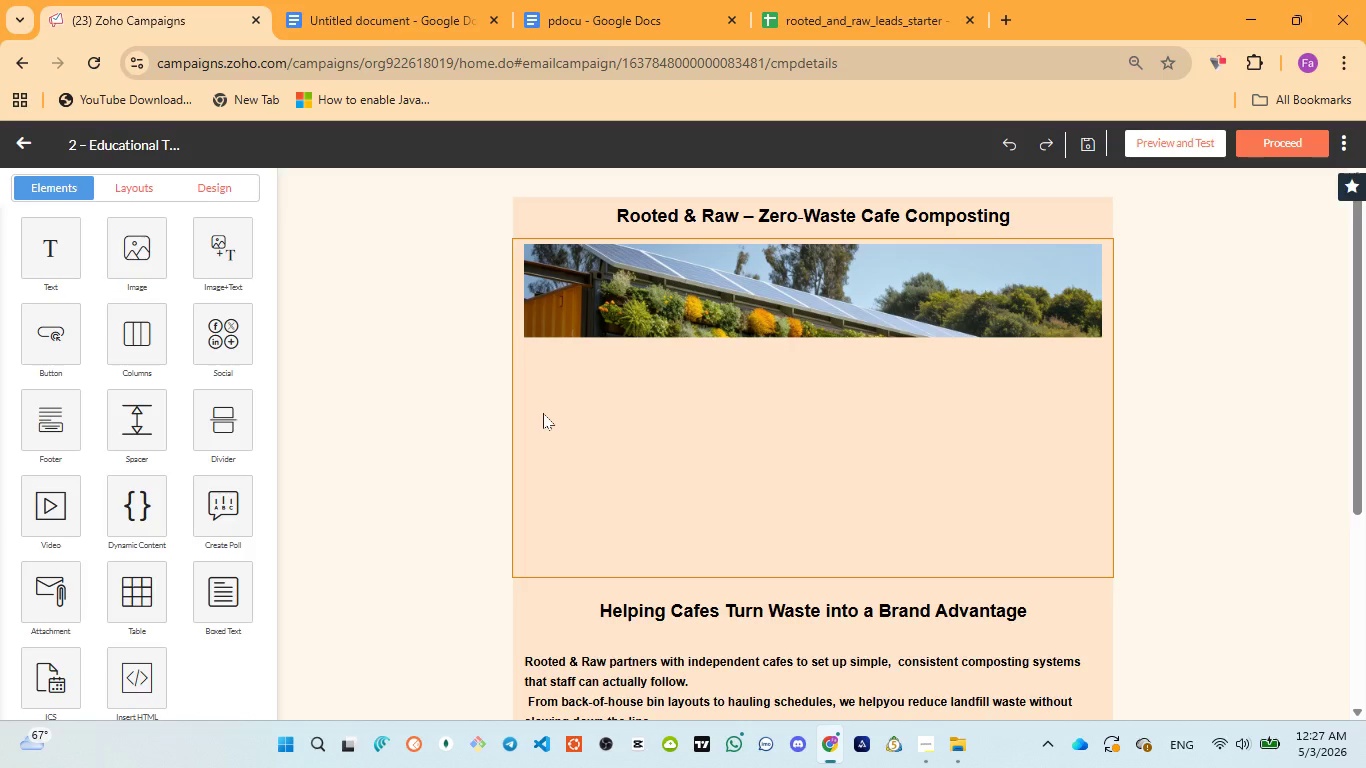 
scroll: coordinate [583, 453], scroll_direction: down, amount: 1.0
 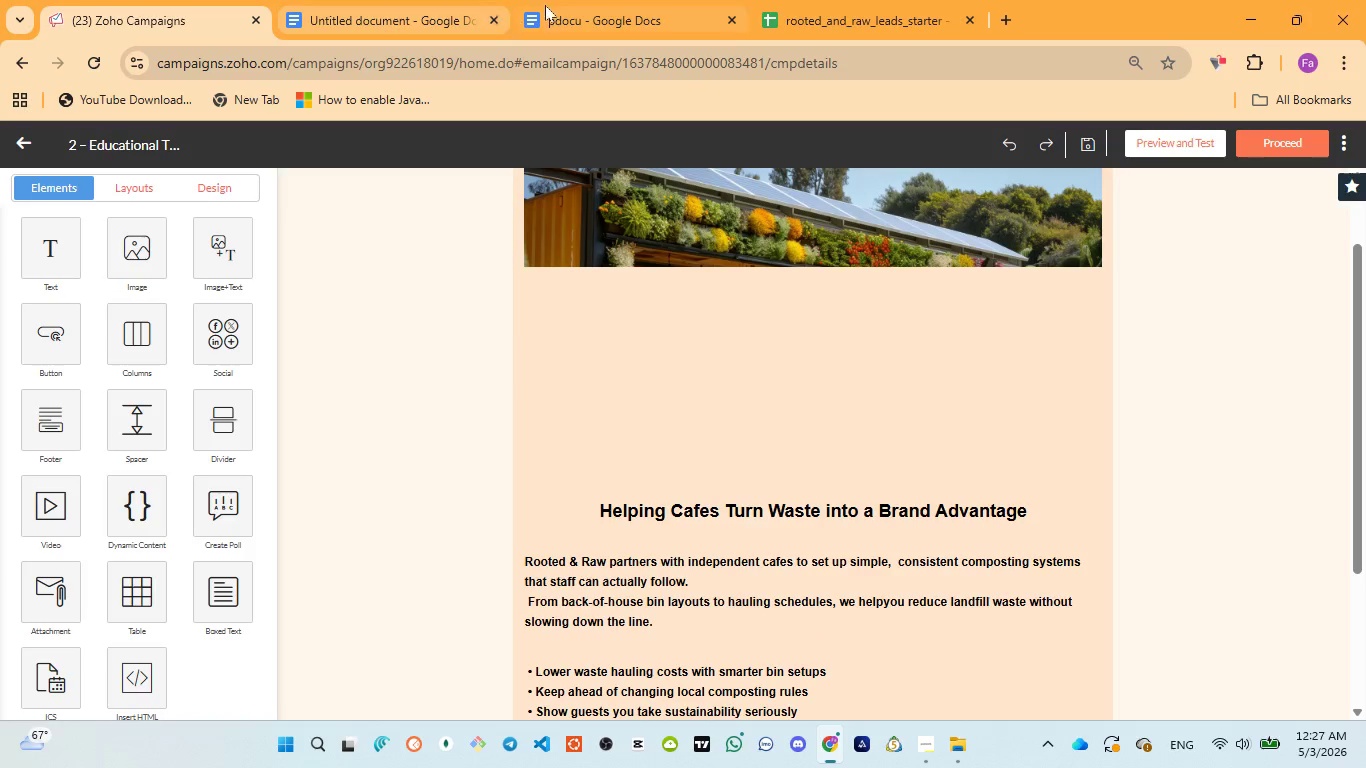 
left_click([554, 2])
 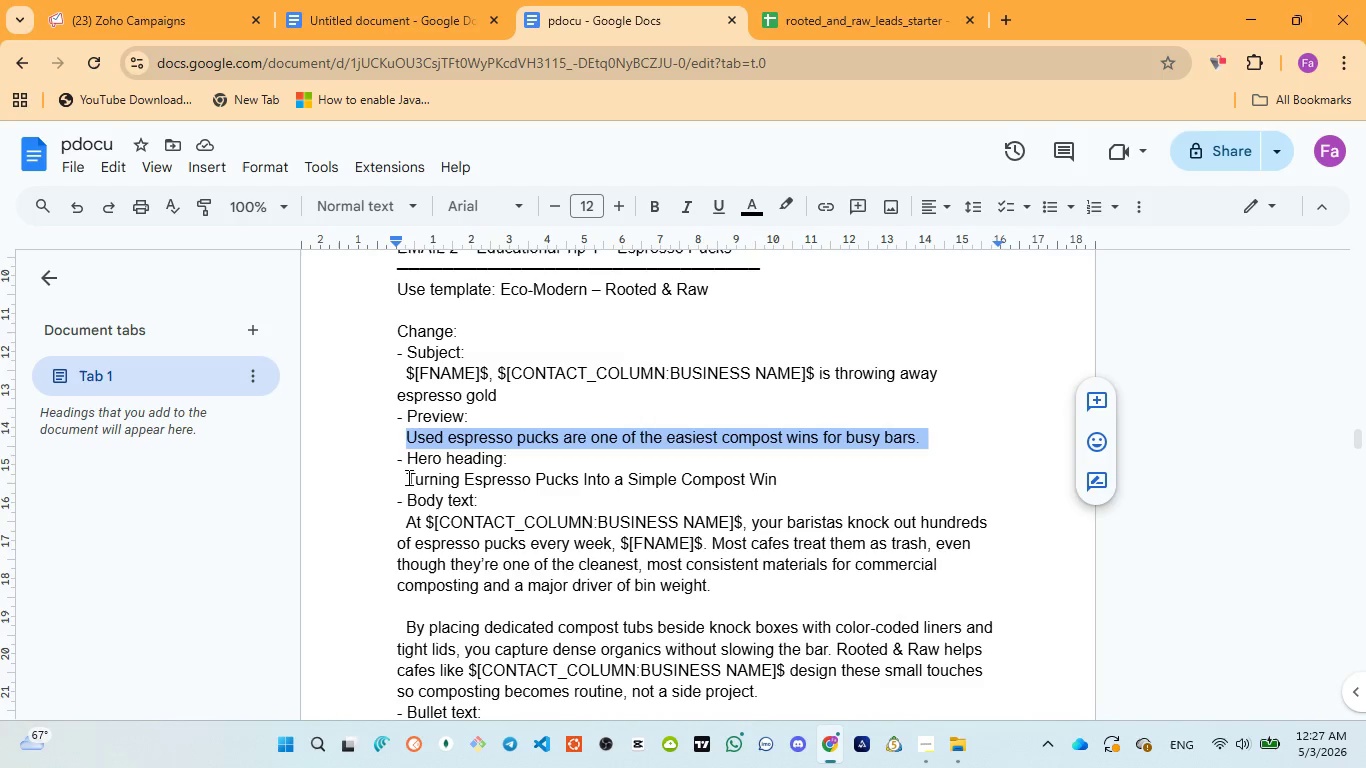 
left_click_drag(start_coordinate=[406, 478], to_coordinate=[788, 474])
 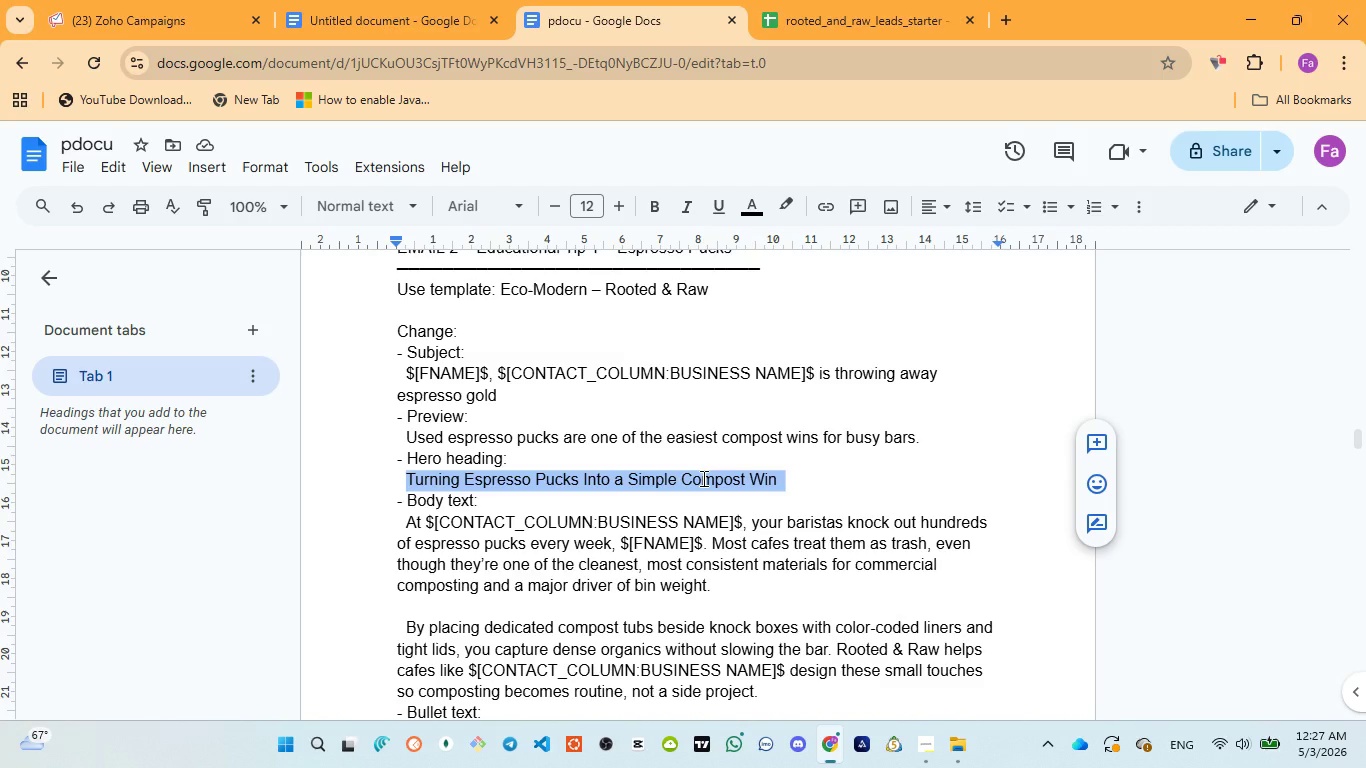 
key(Control+C)
 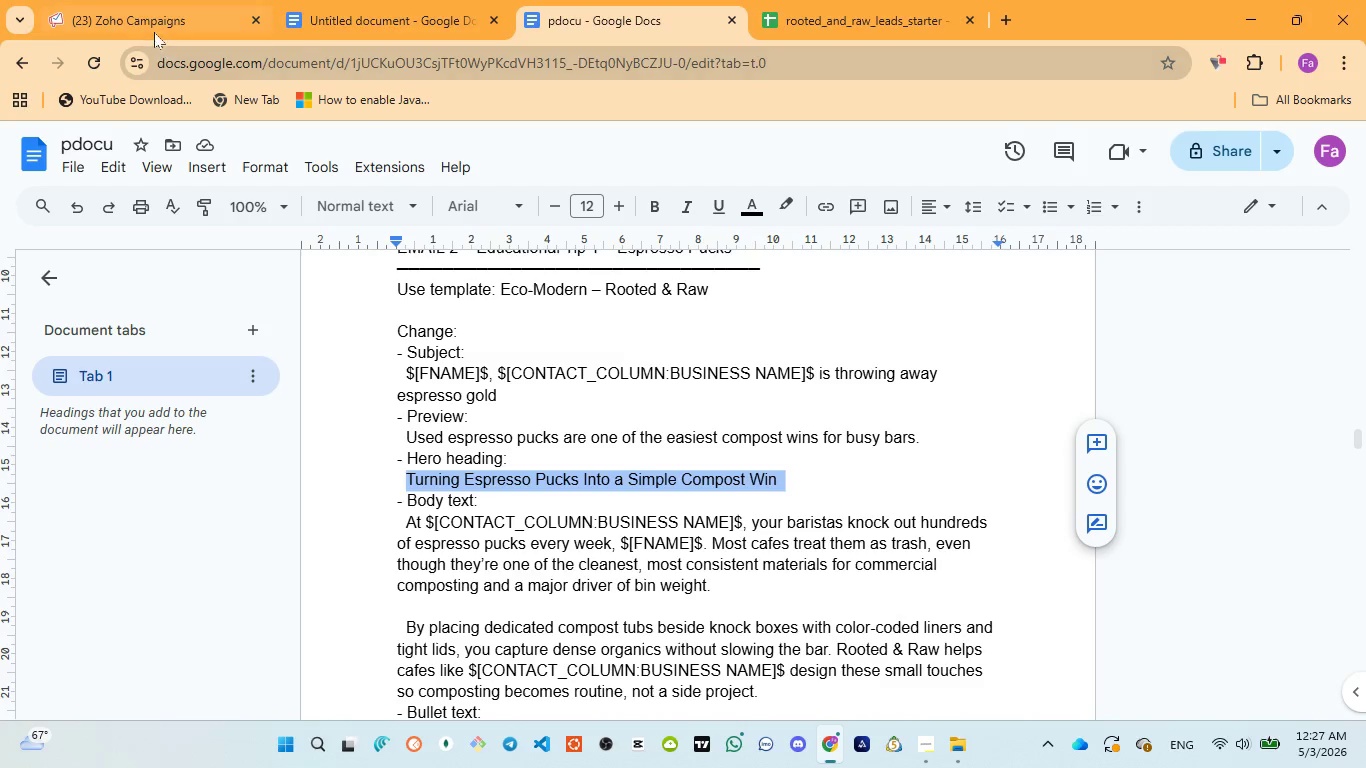 
left_click([154, 31])
 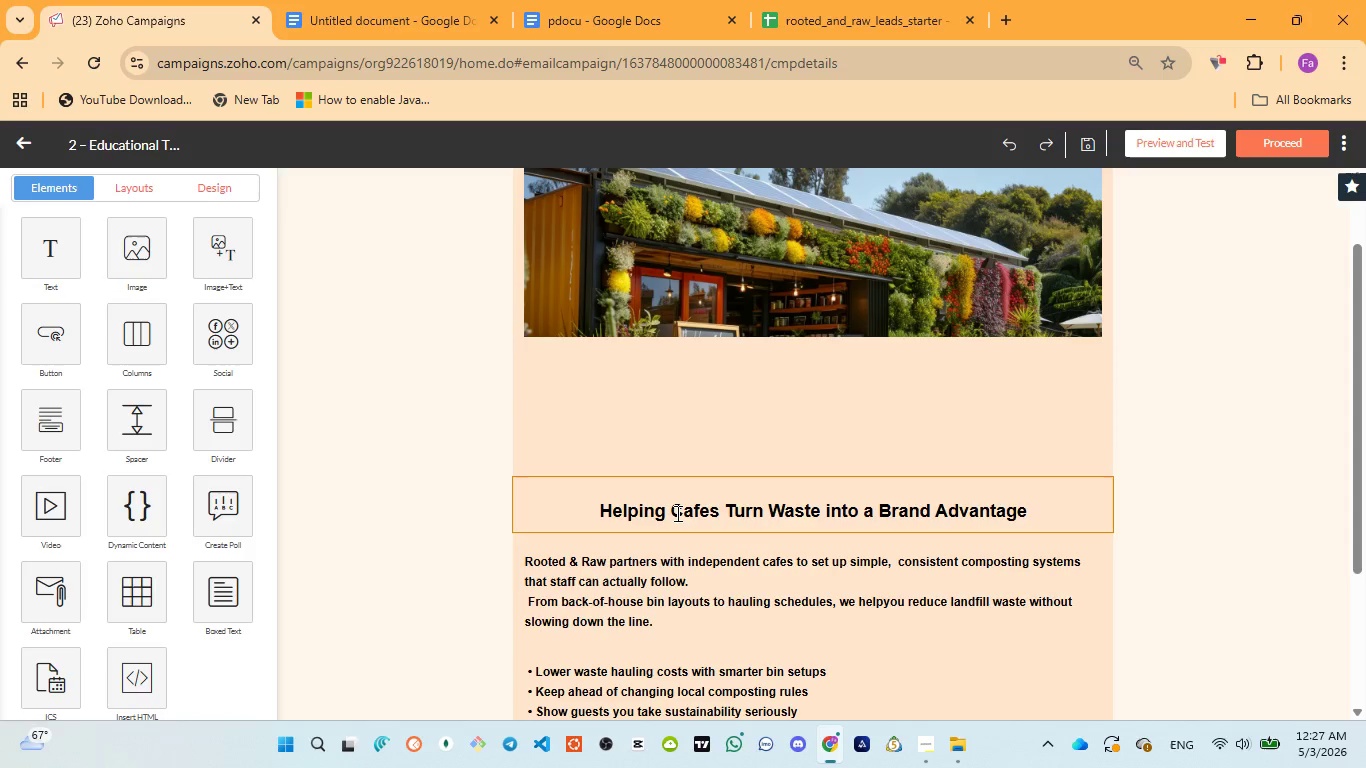 
left_click([641, 518])
 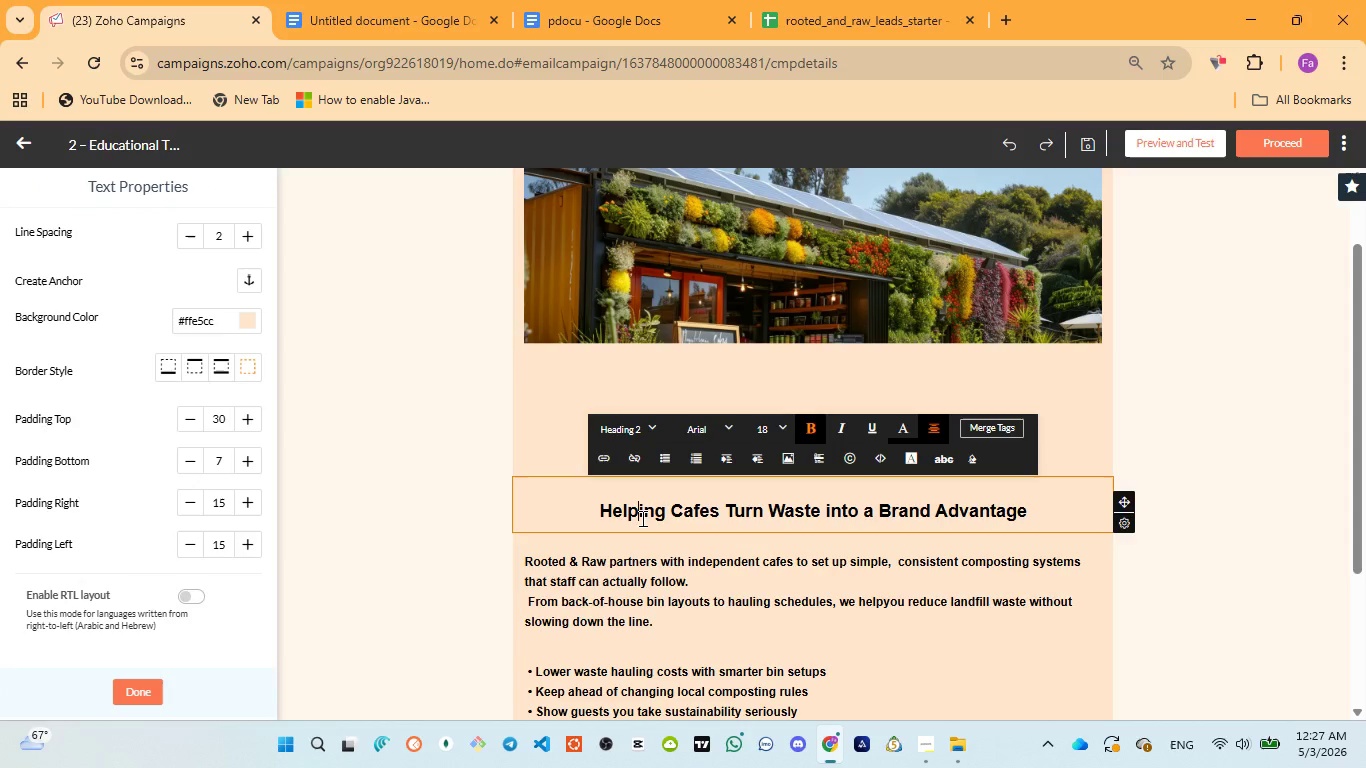 
key(Control+A)
 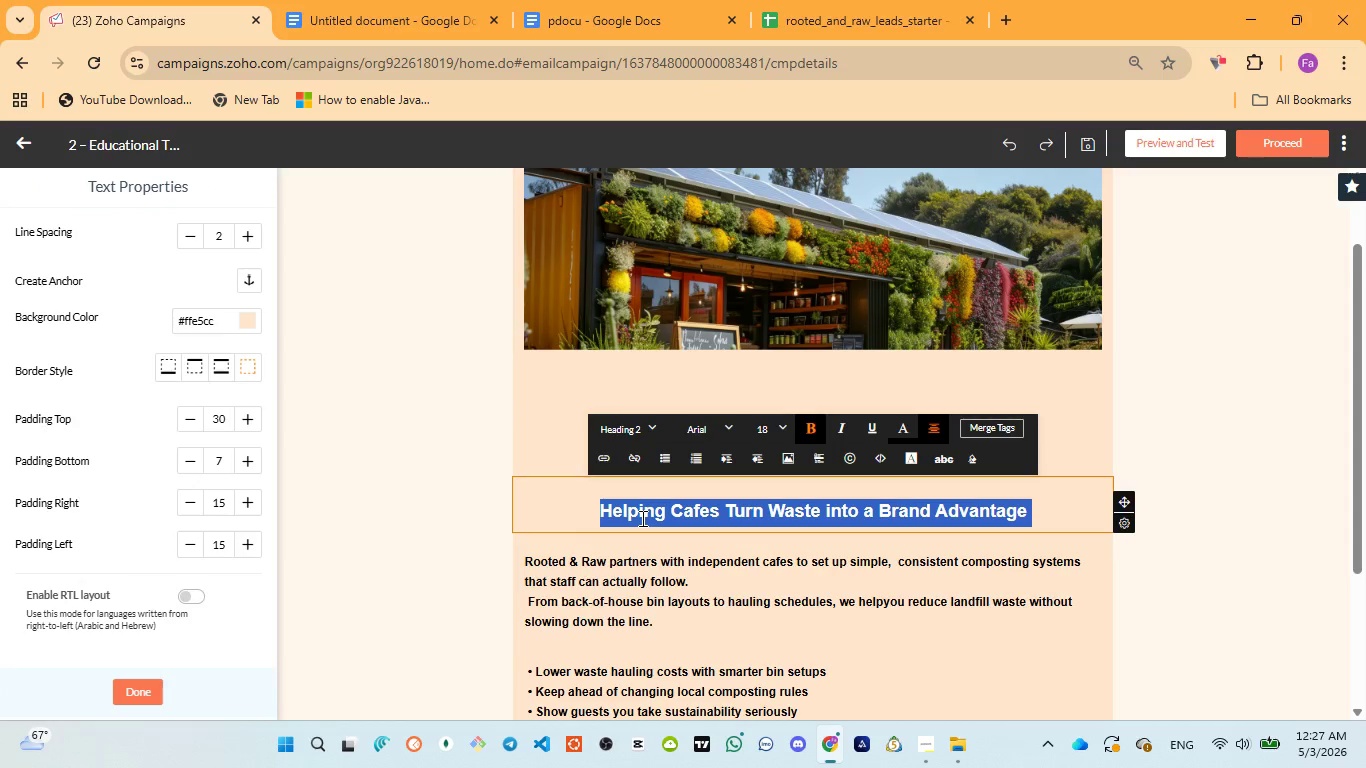 
key(Control+V)
 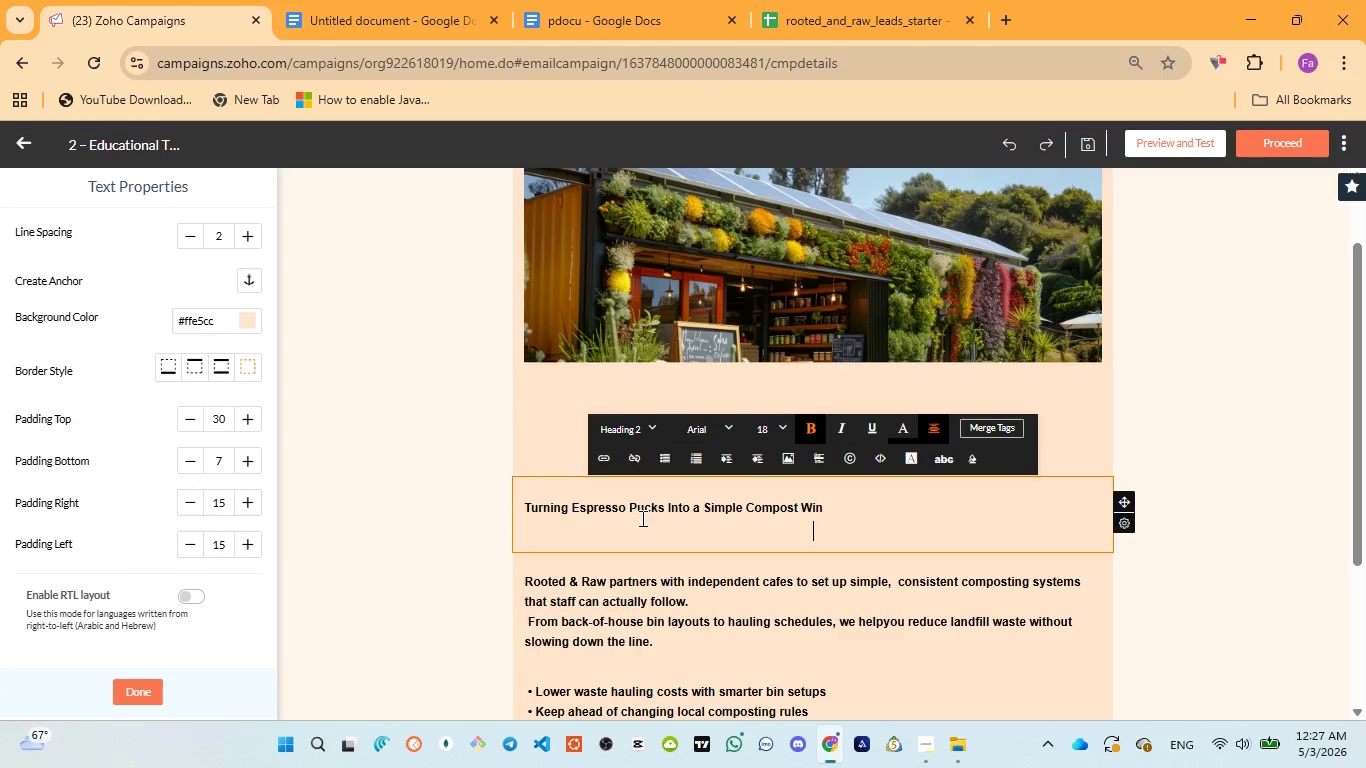 
key(Backspace)
 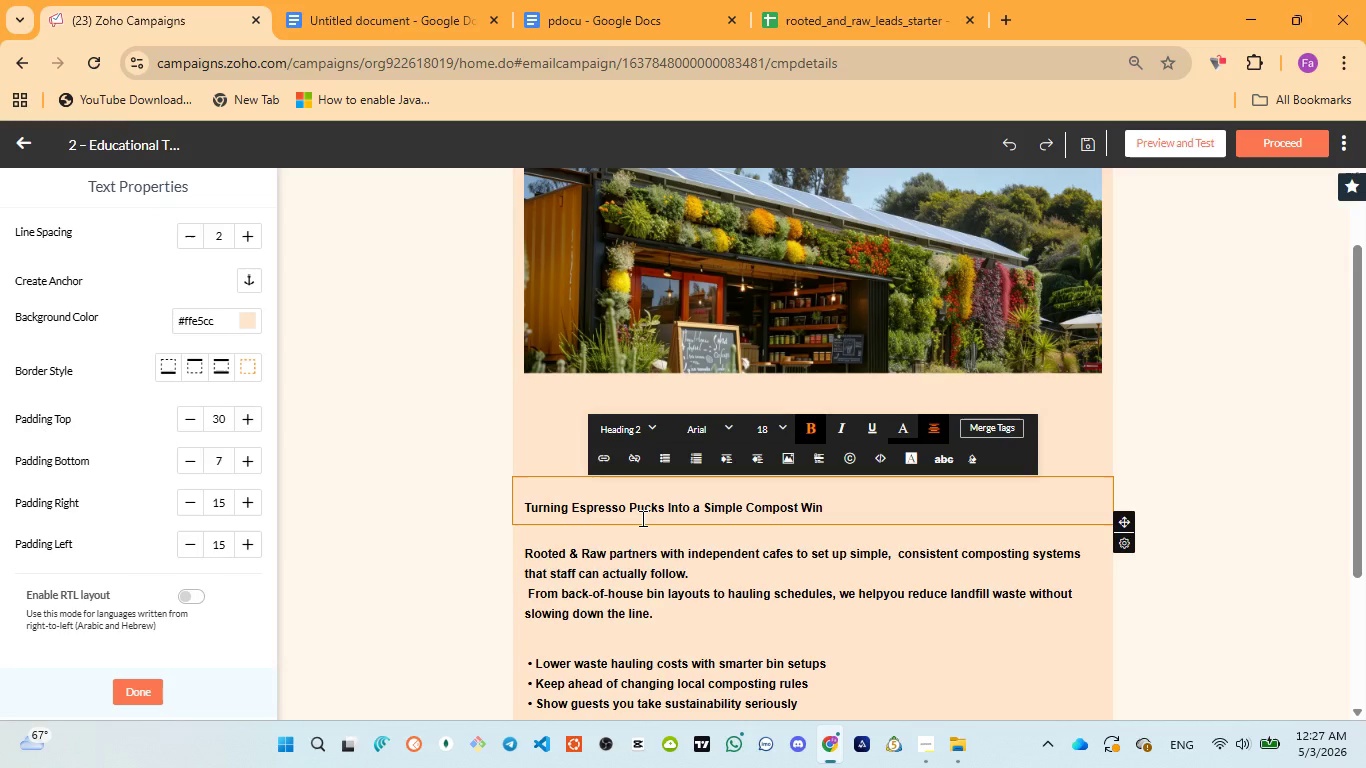 
key(Control+ControlLeft)
 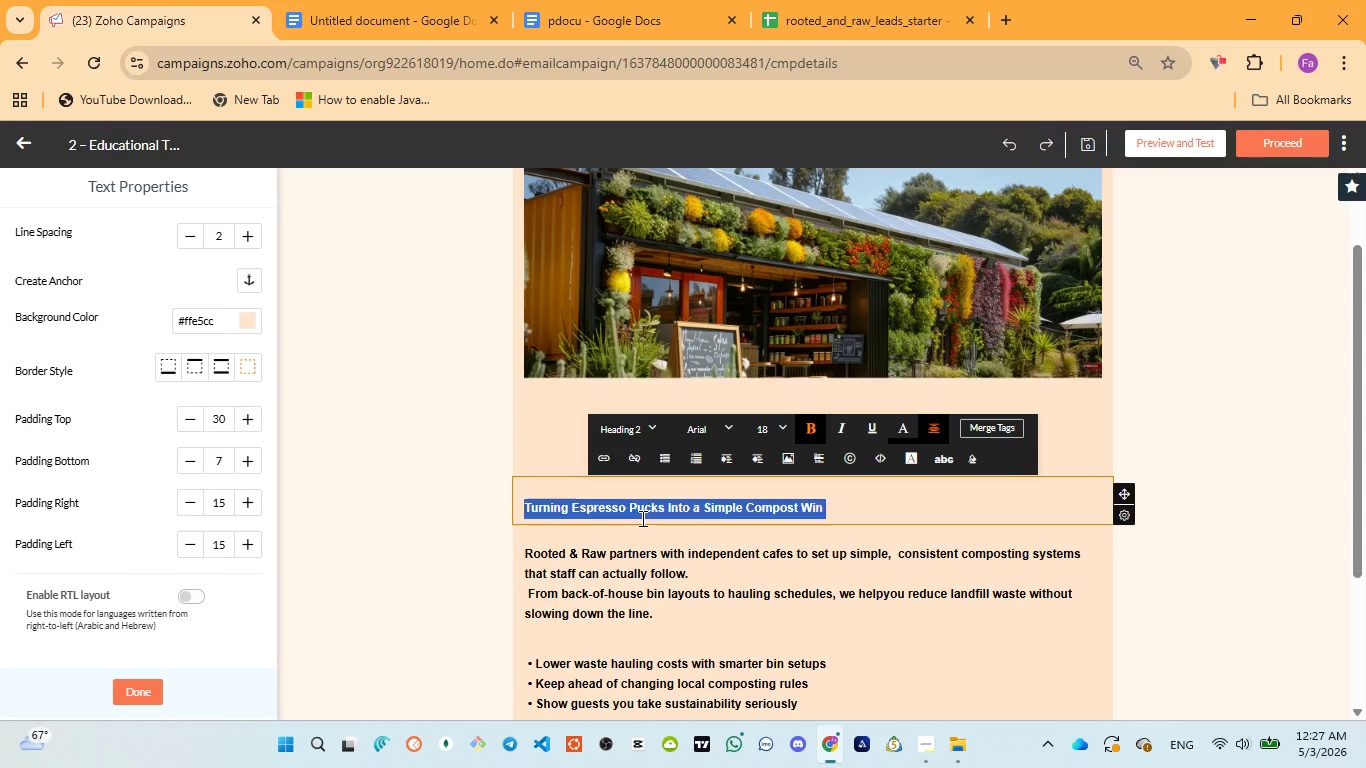 
key(Control+A)
 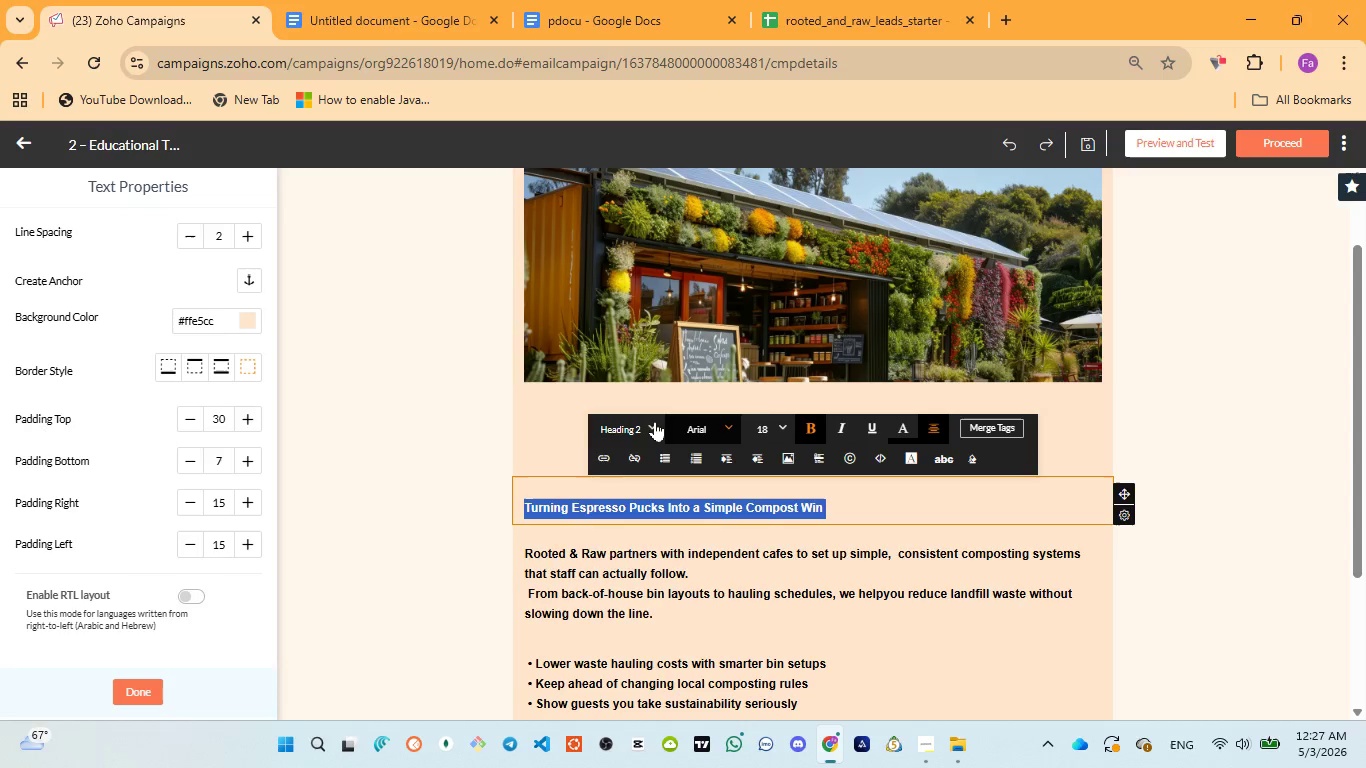 
left_click([651, 421])
 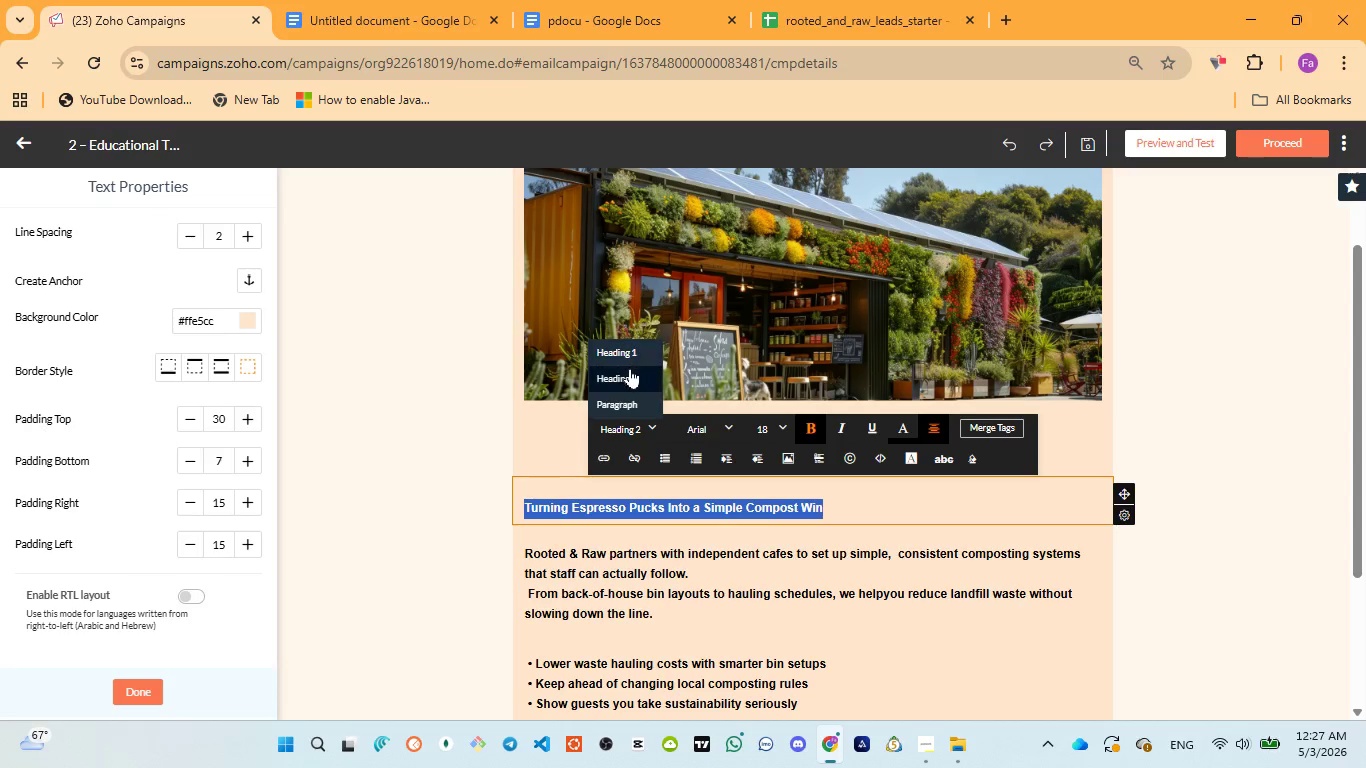 
left_click([628, 371])
 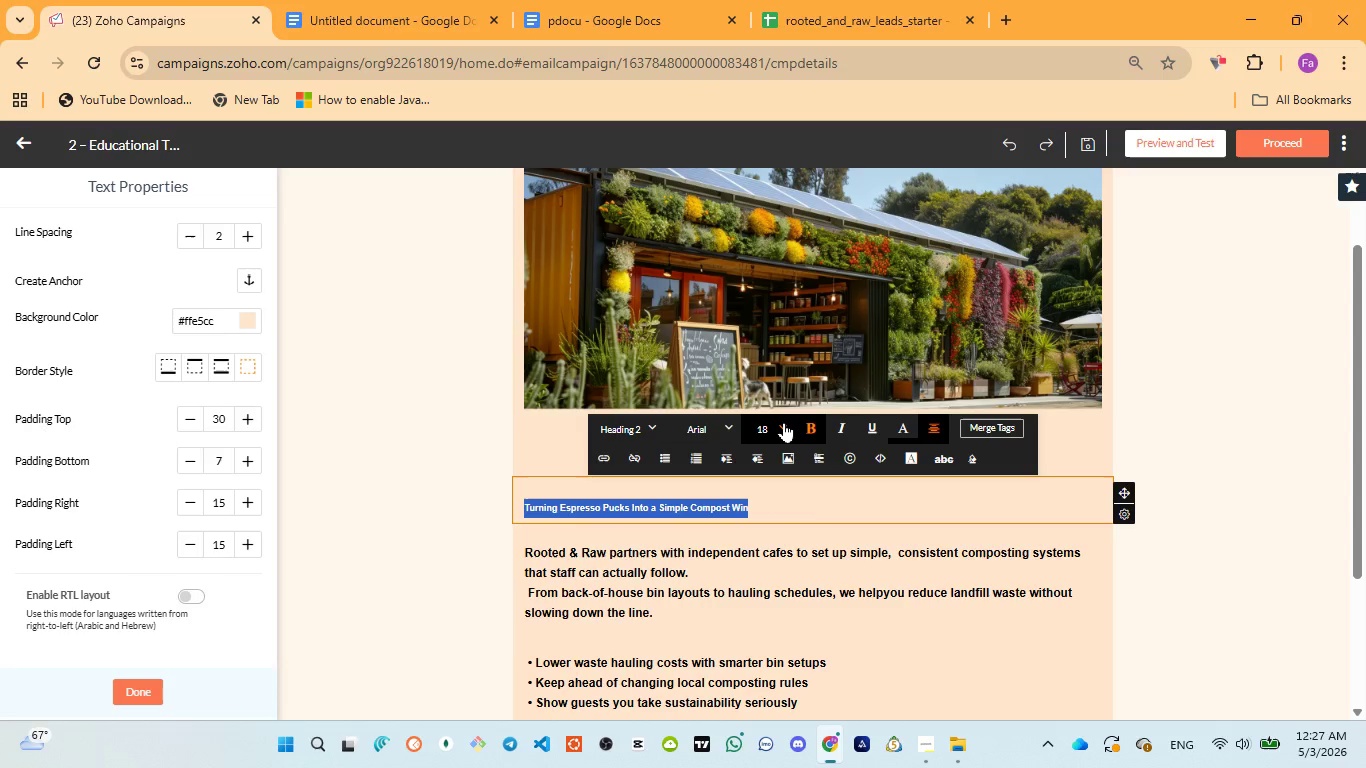 
left_click([784, 421])
 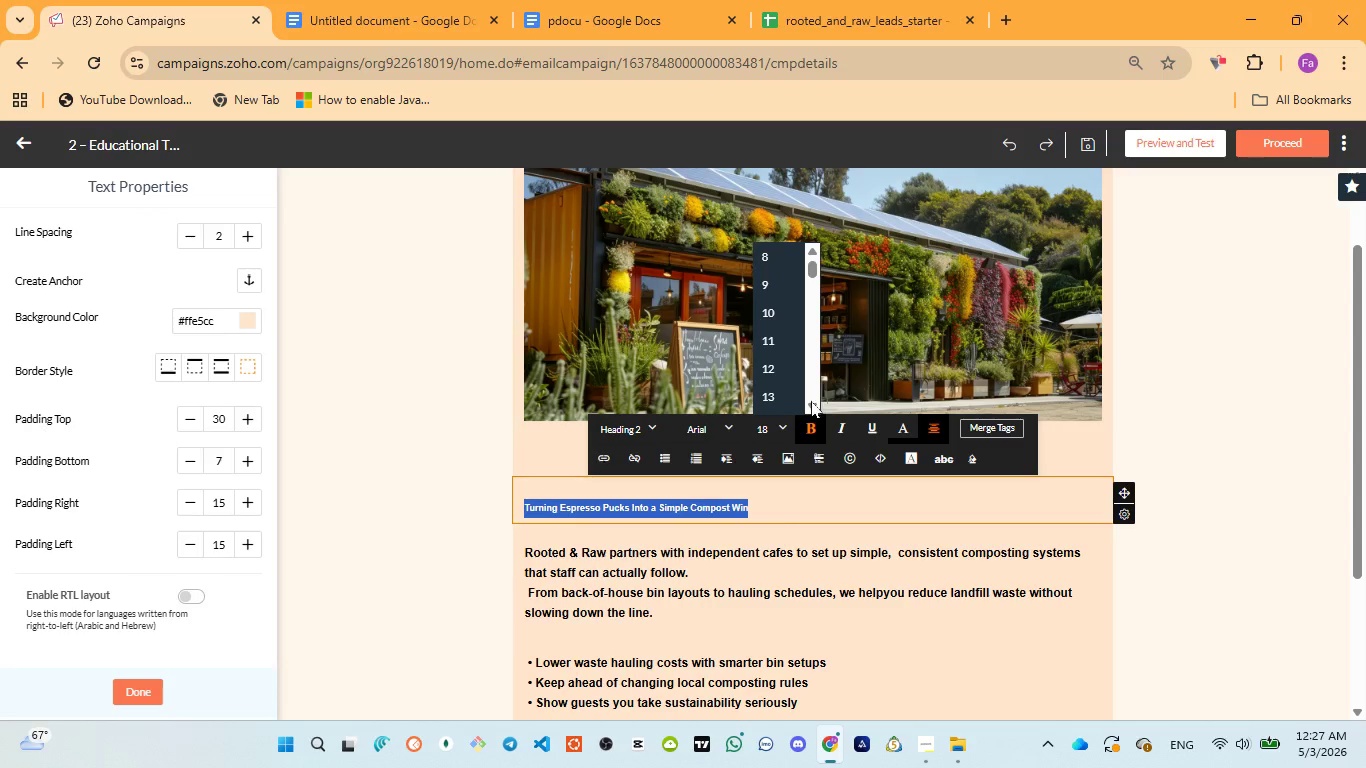 
double_click([811, 401])
 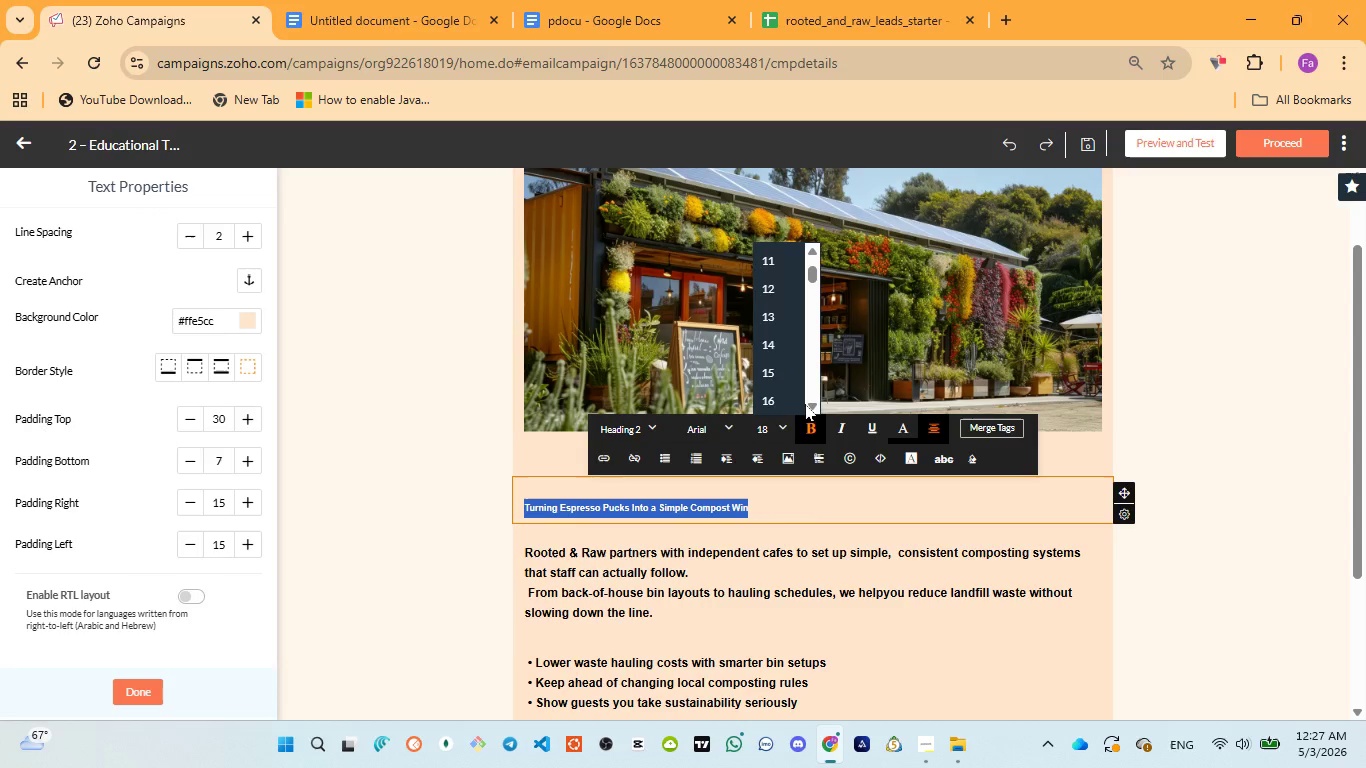 
left_click_drag(start_coordinate=[805, 404], to_coordinate=[803, 362])
 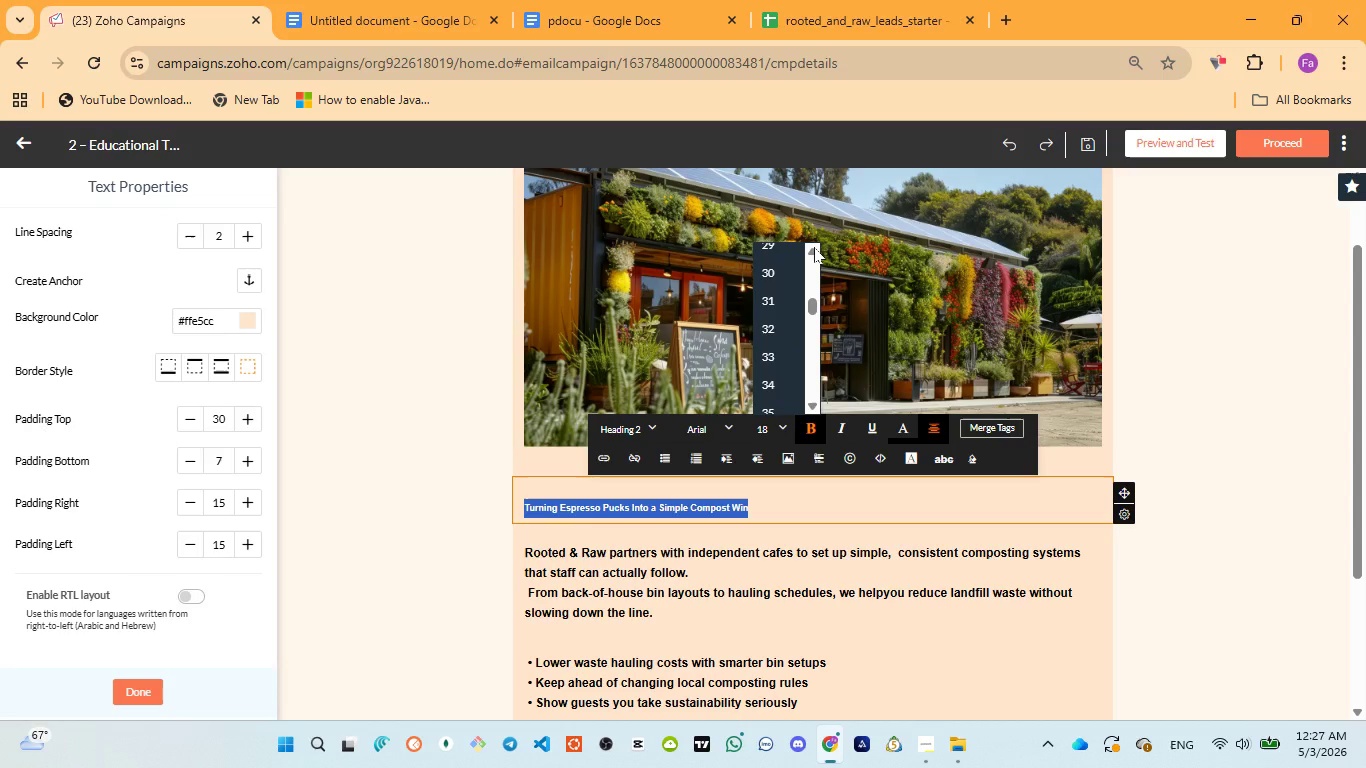 
double_click([814, 247])
 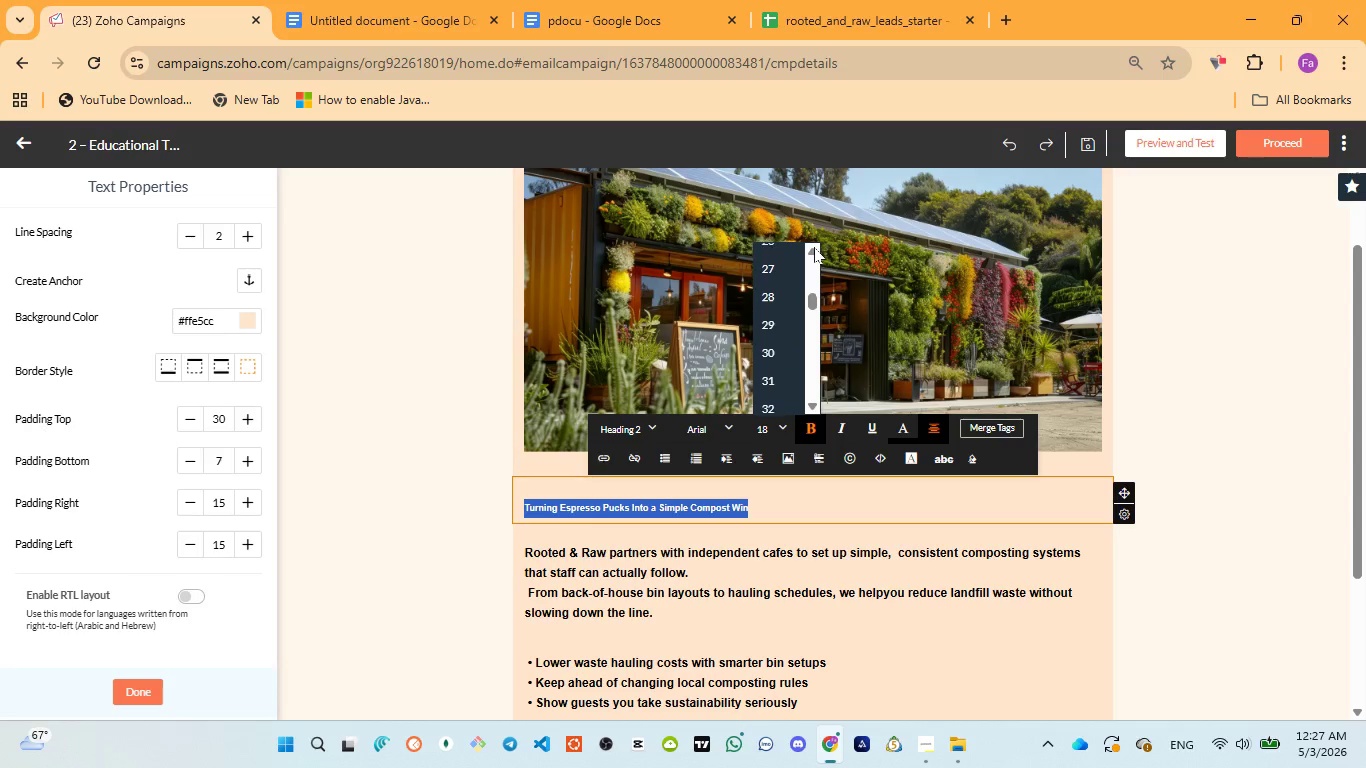 
triple_click([814, 247])
 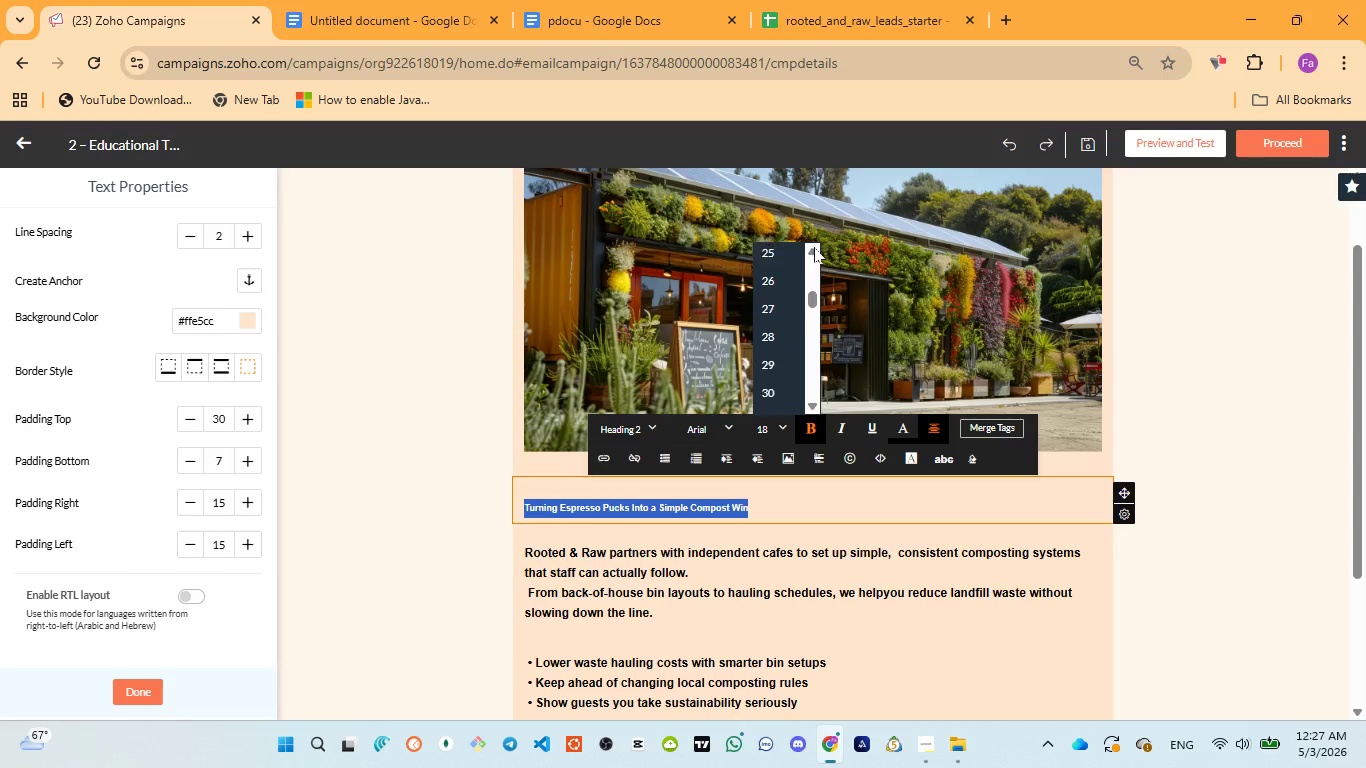 
triple_click([814, 247])
 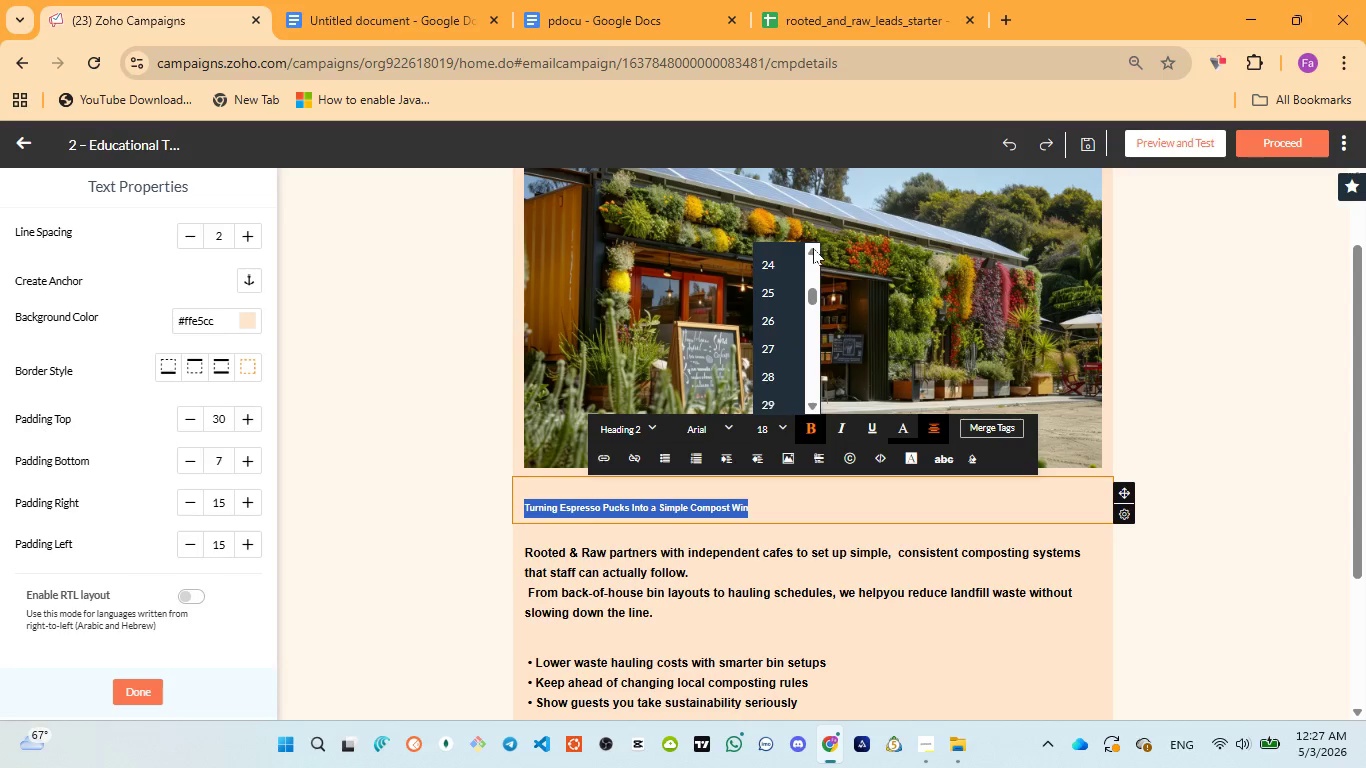 
double_click([809, 251])
 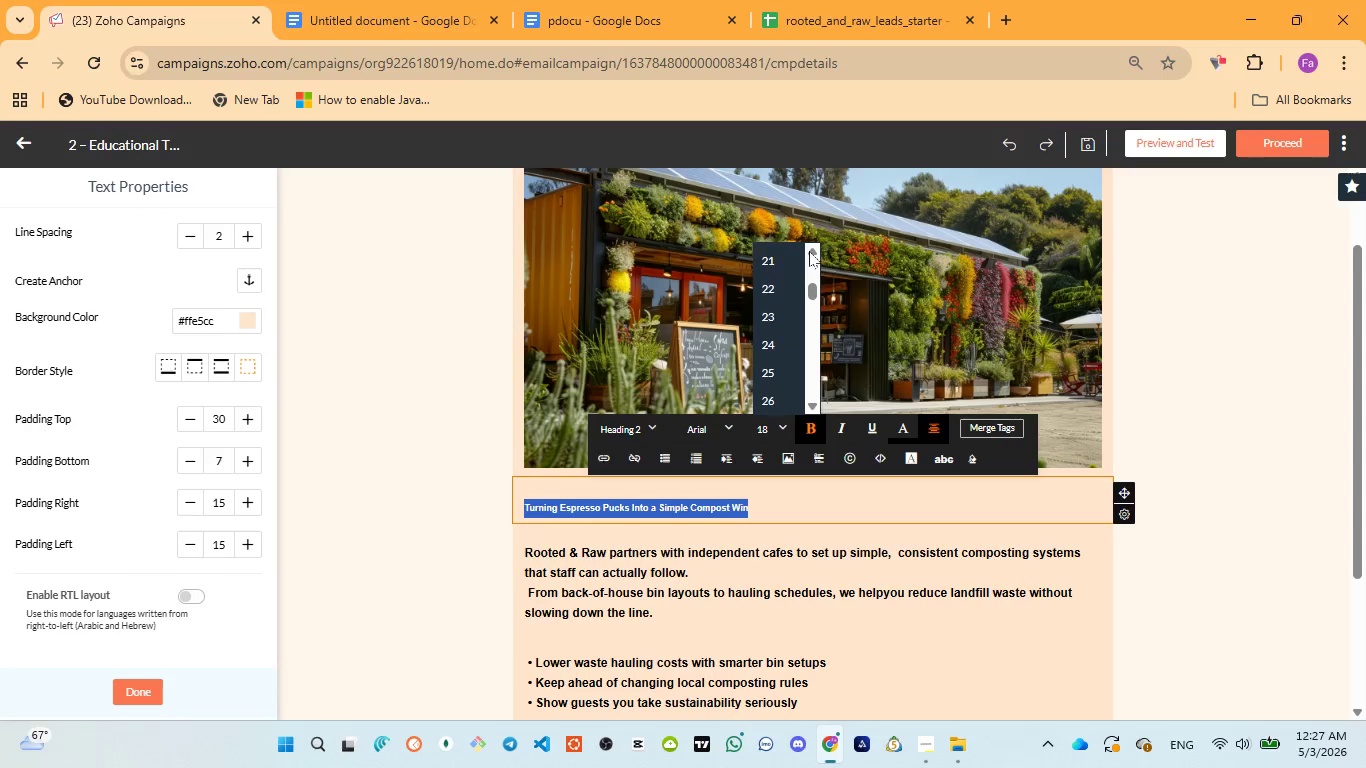 
triple_click([809, 251])
 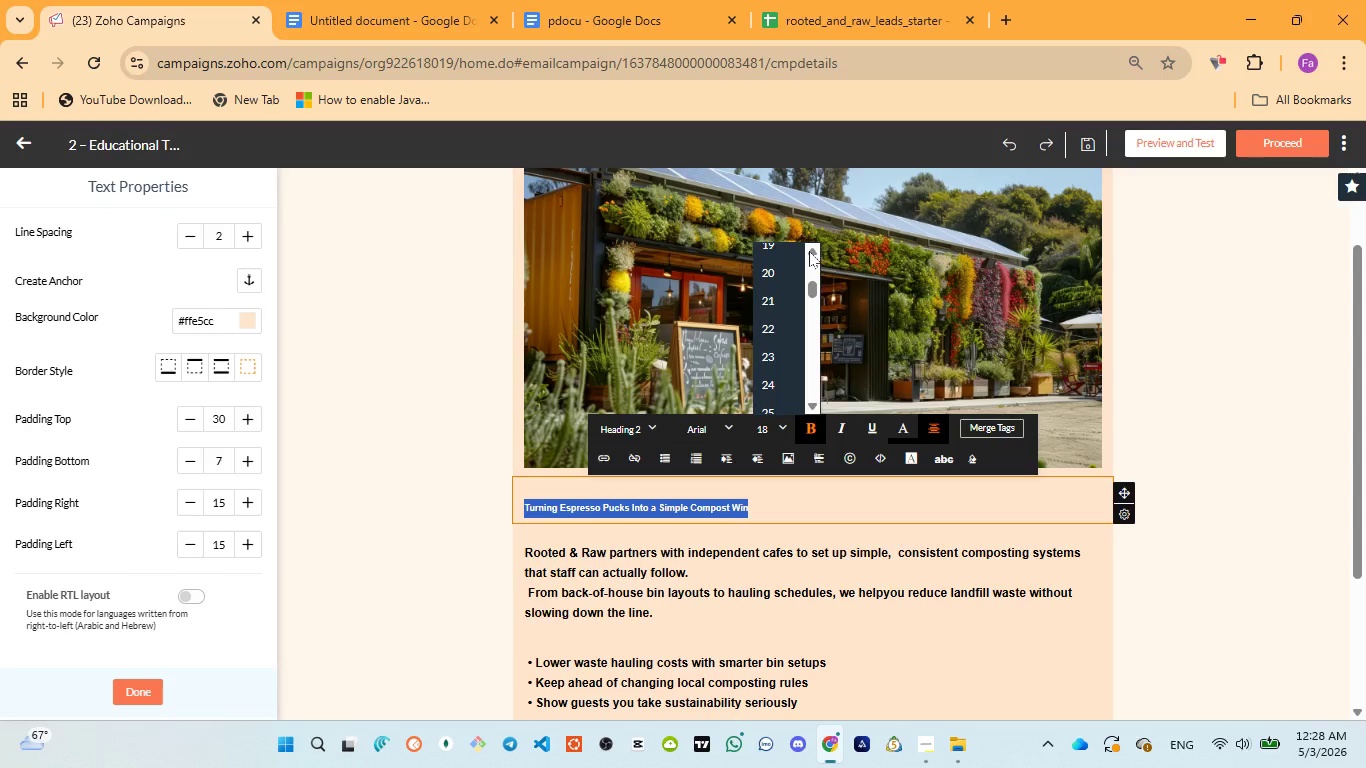 
left_click([809, 251])
 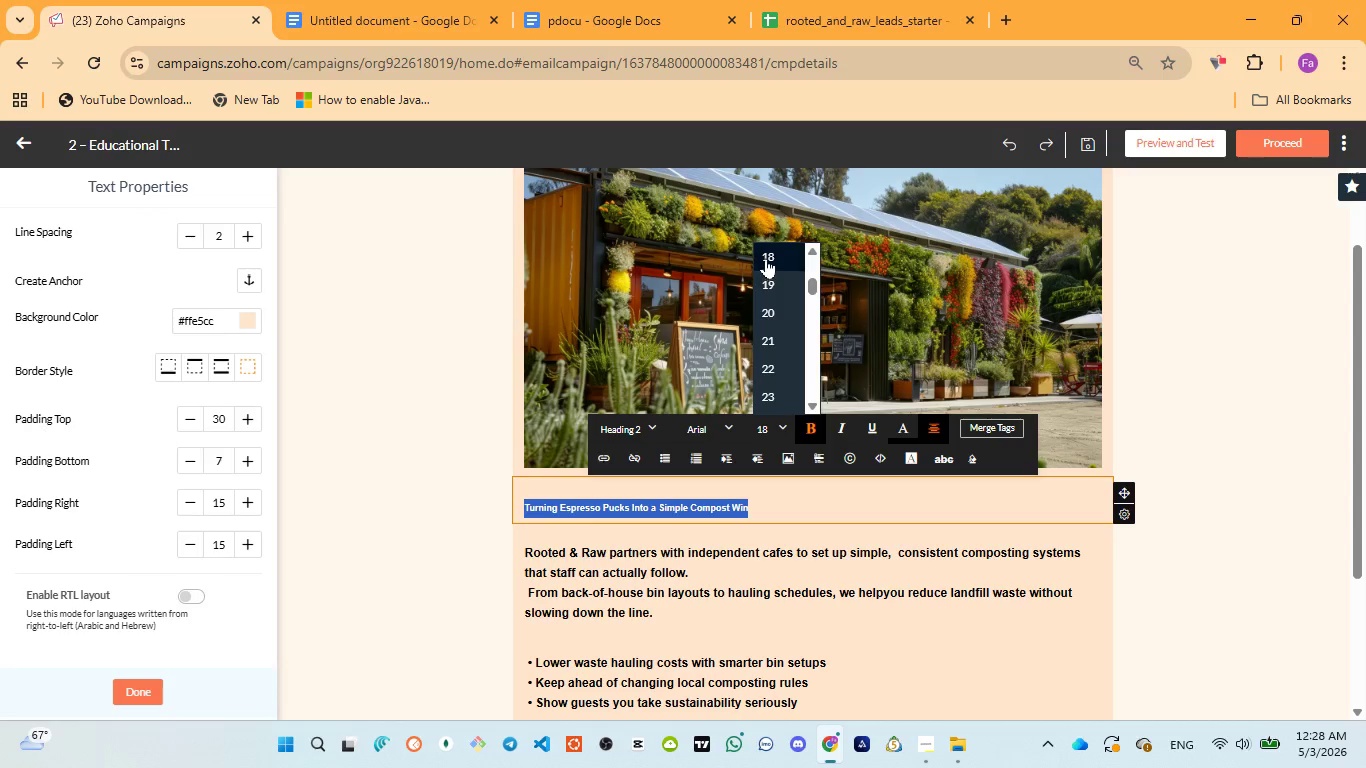 
left_click([766, 258])
 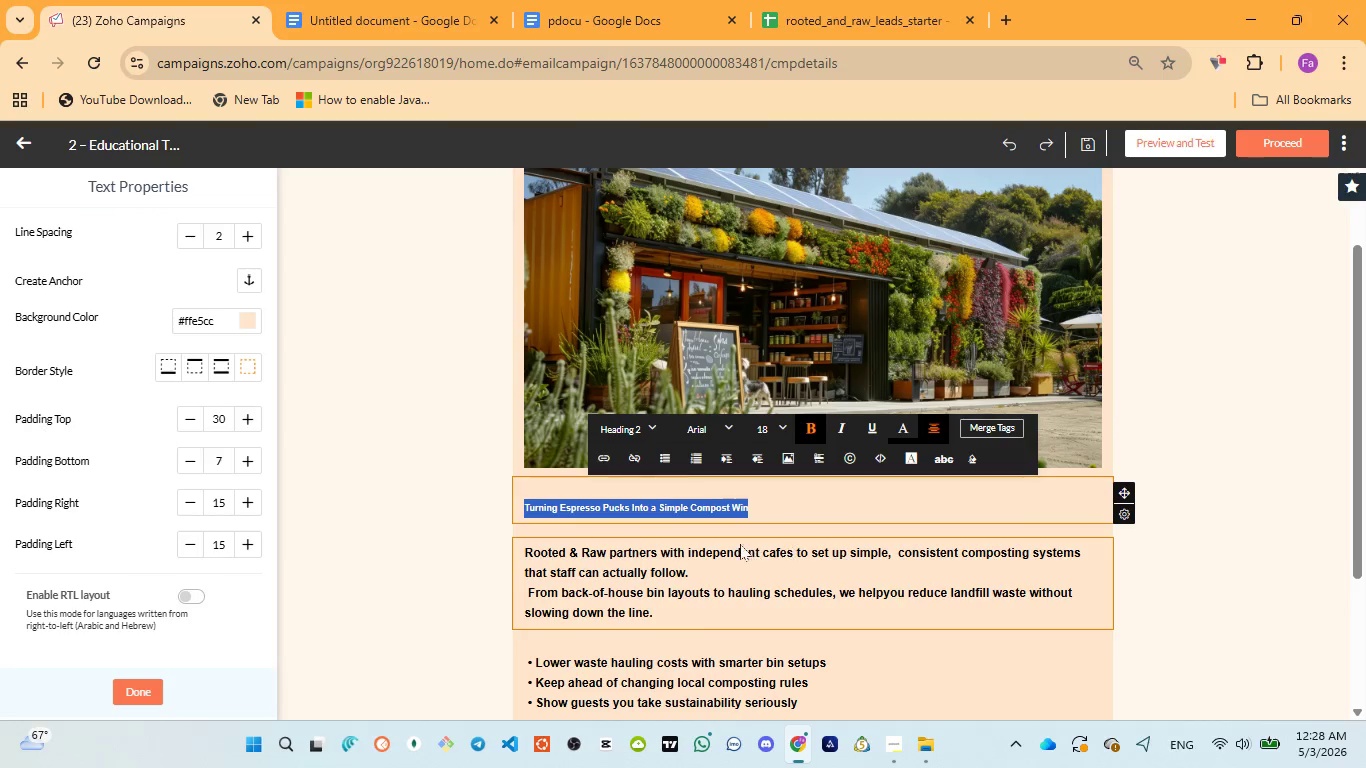 
left_click([735, 544])
 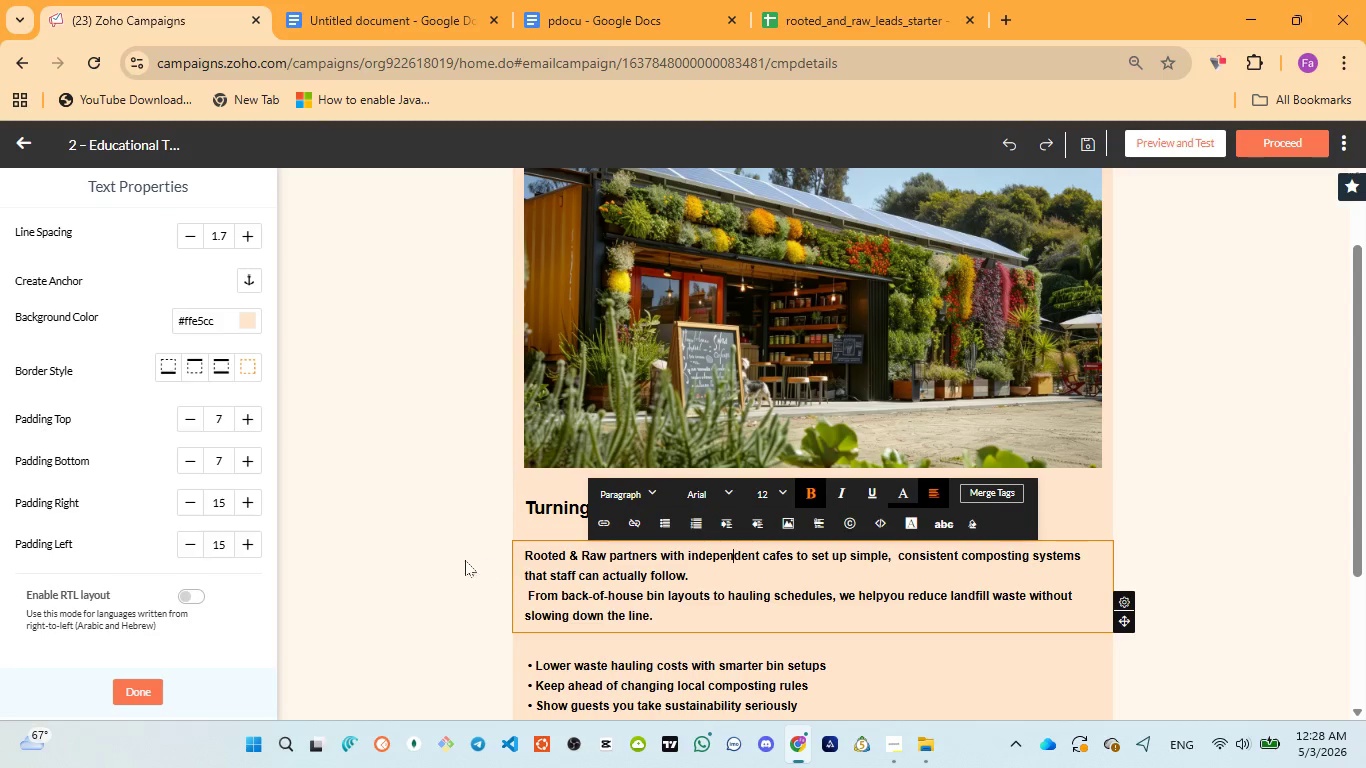 
left_click([462, 559])
 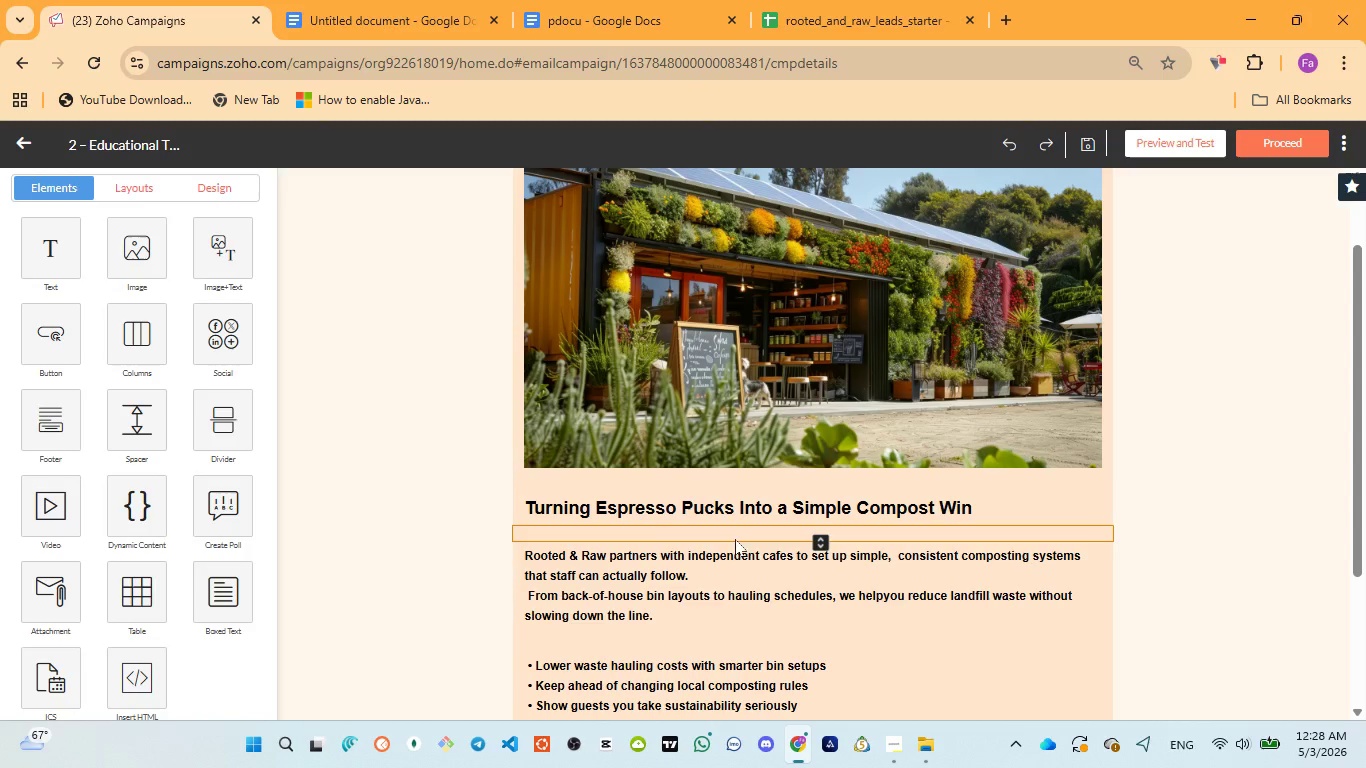 
left_click([737, 539])
 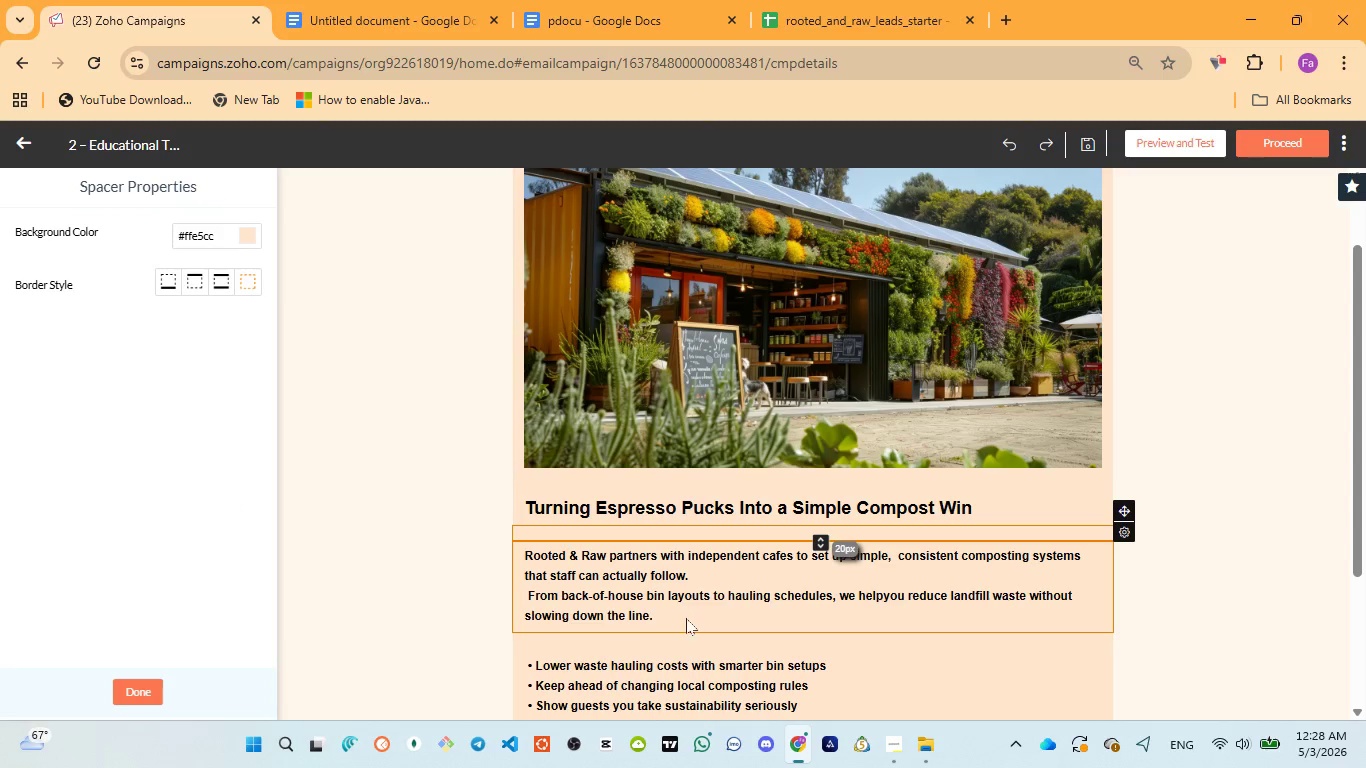 
left_click([685, 620])
 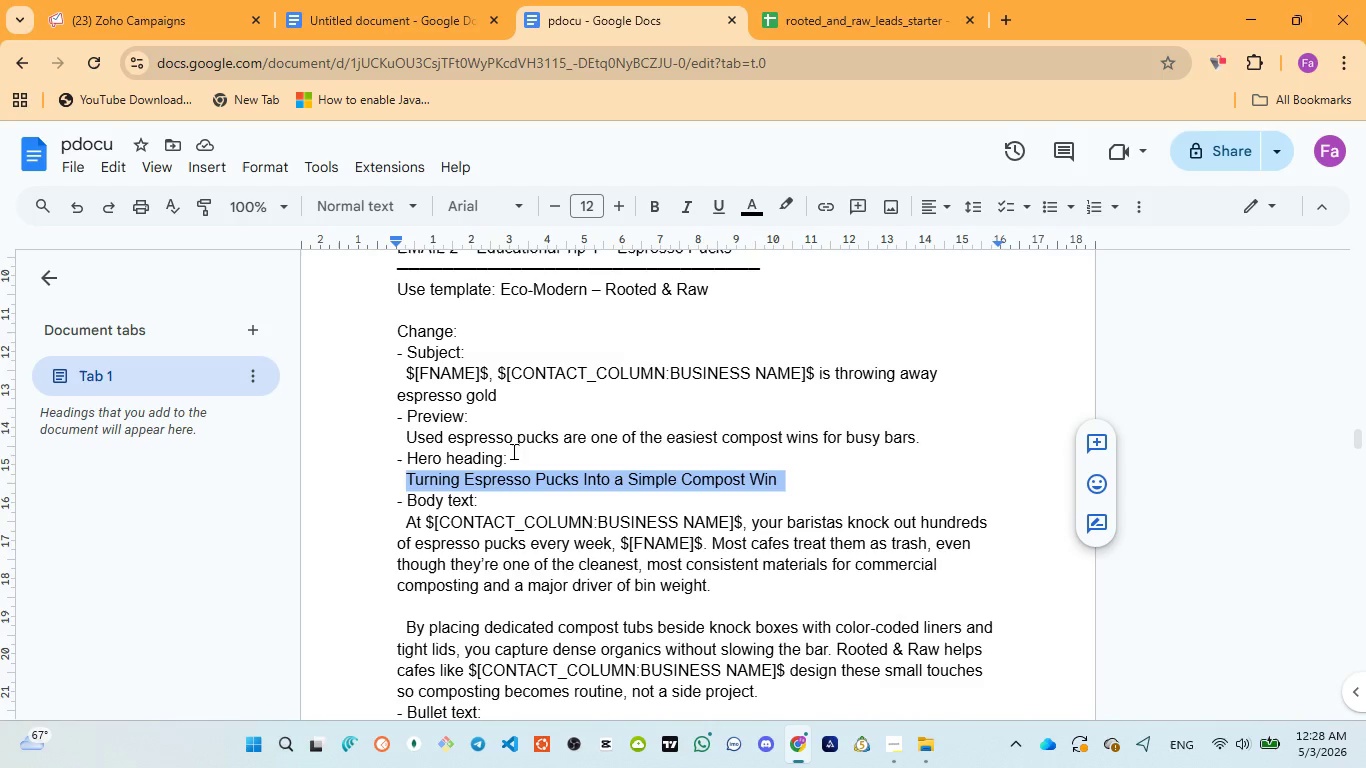 
left_click_drag(start_coordinate=[405, 527], to_coordinate=[803, 605])
 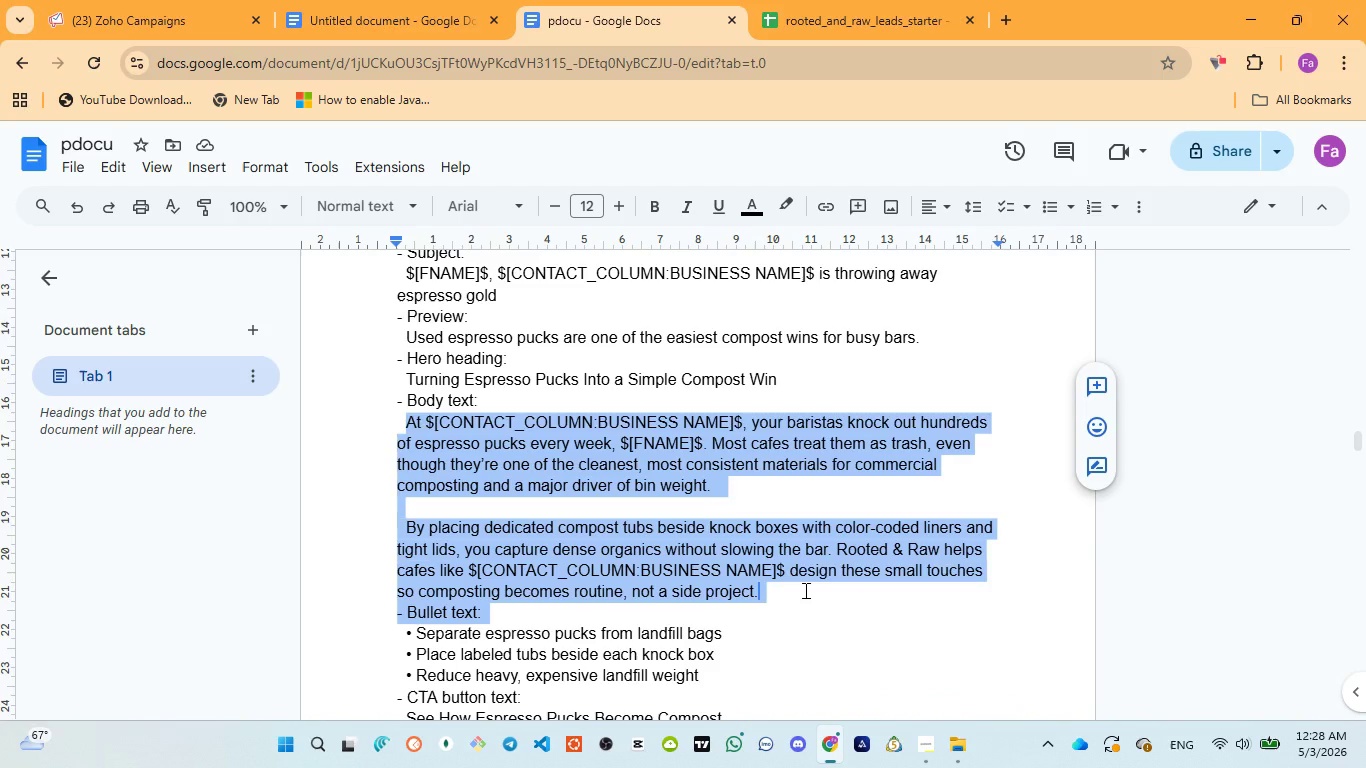 
scroll: coordinate [512, 576], scroll_direction: down, amount: 1.0
 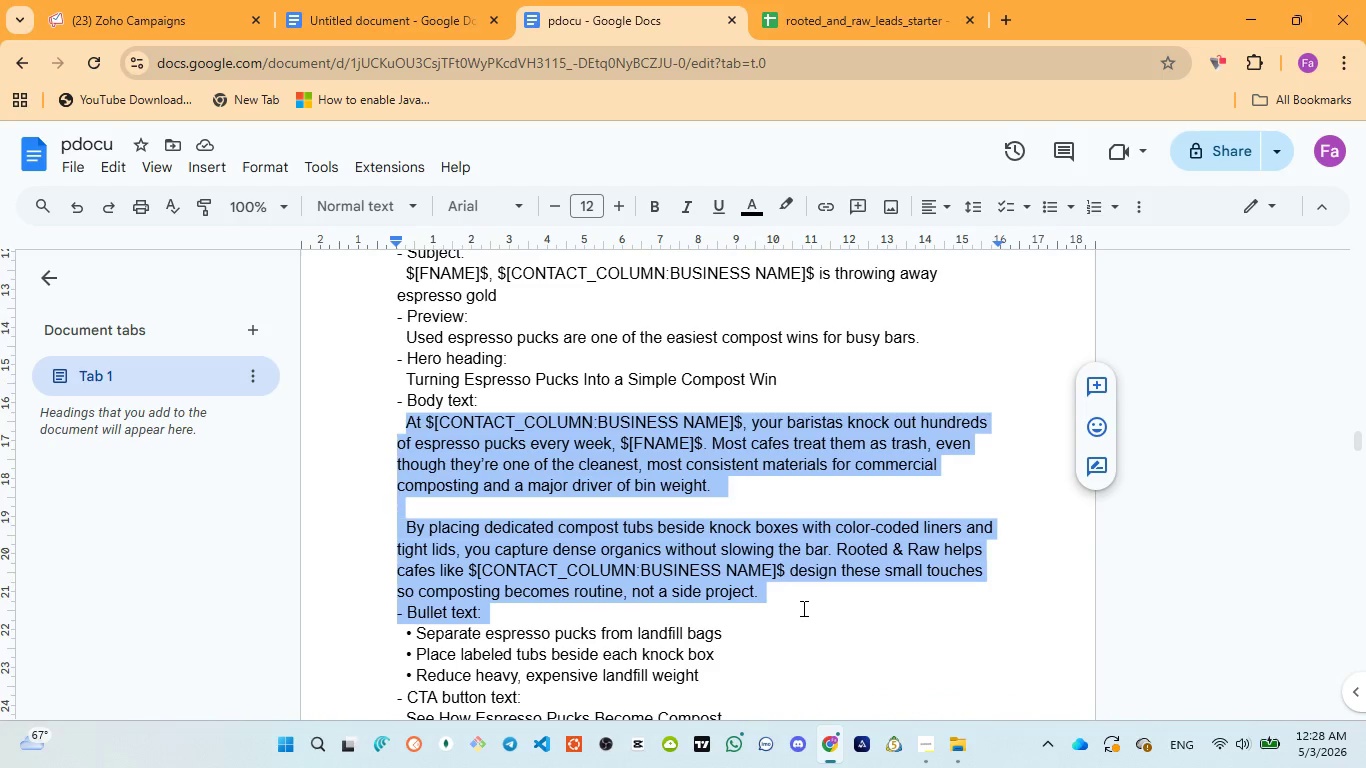 
left_click_drag(start_coordinate=[803, 602], to_coordinate=[779, 590])
 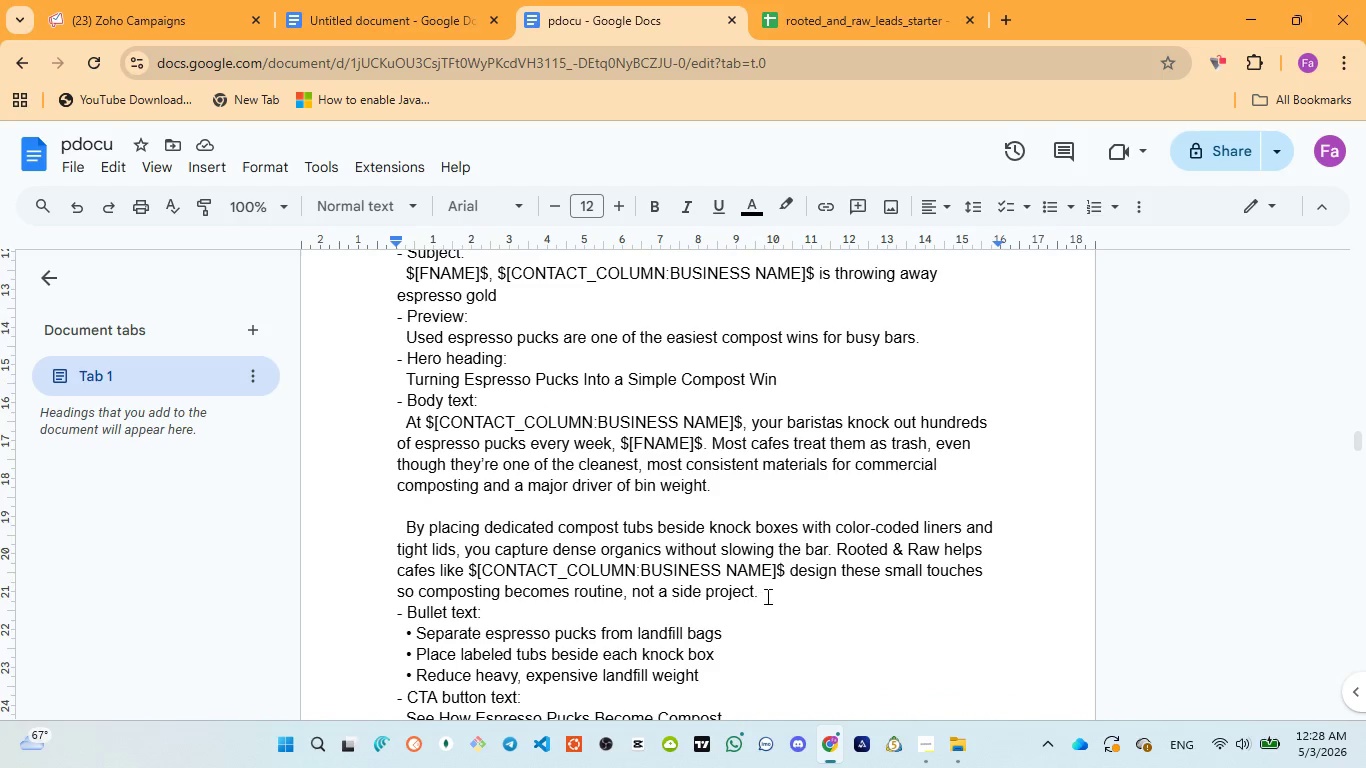 
left_click_drag(start_coordinate=[766, 596], to_coordinate=[401, 426])
 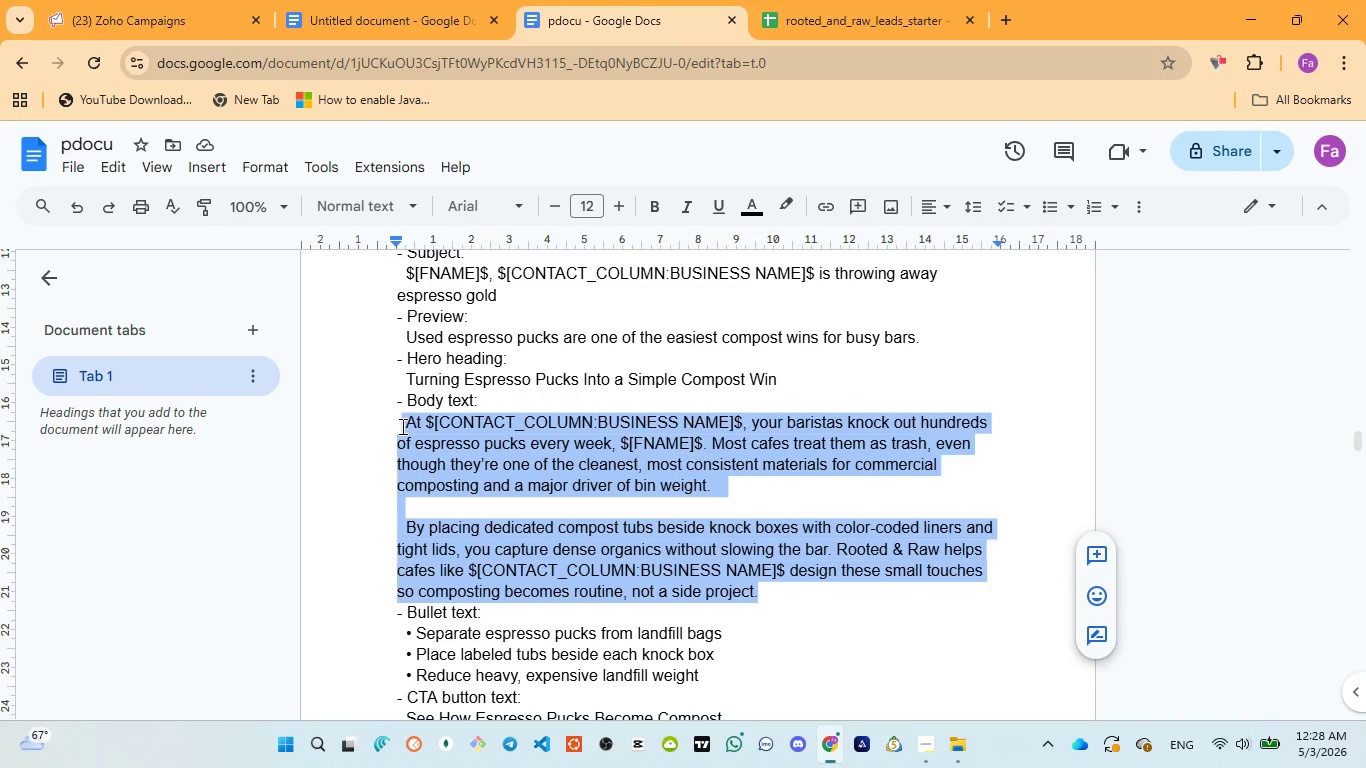 
key(Control+C)
 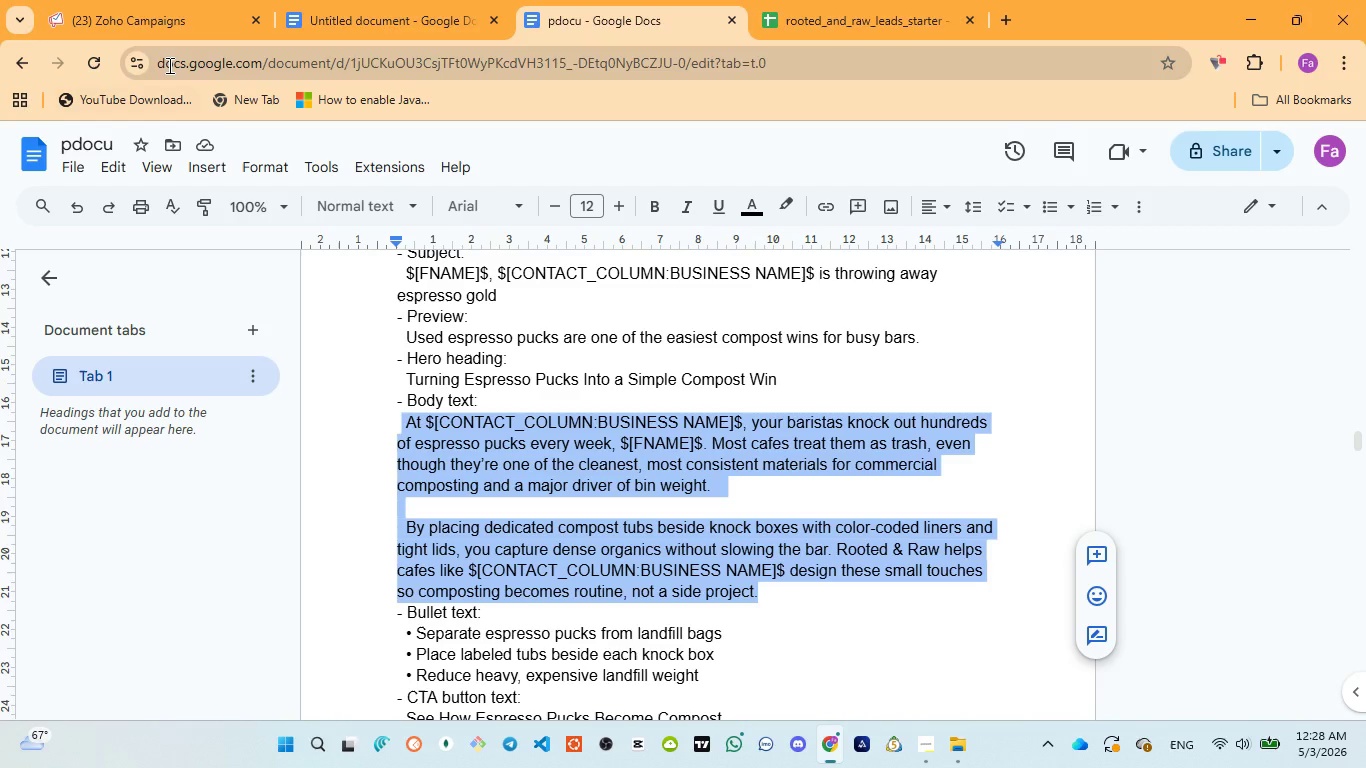 
left_click([156, 29])
 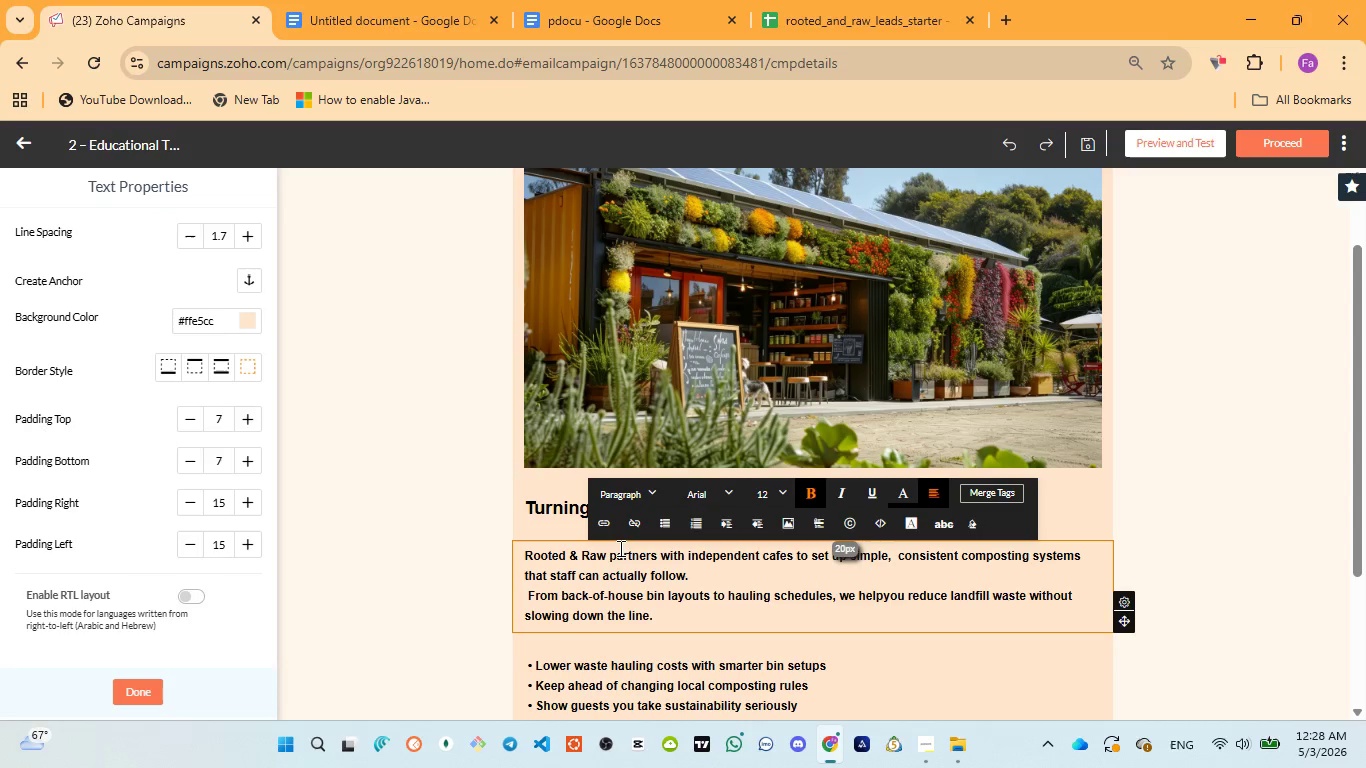 
left_click([619, 586])
 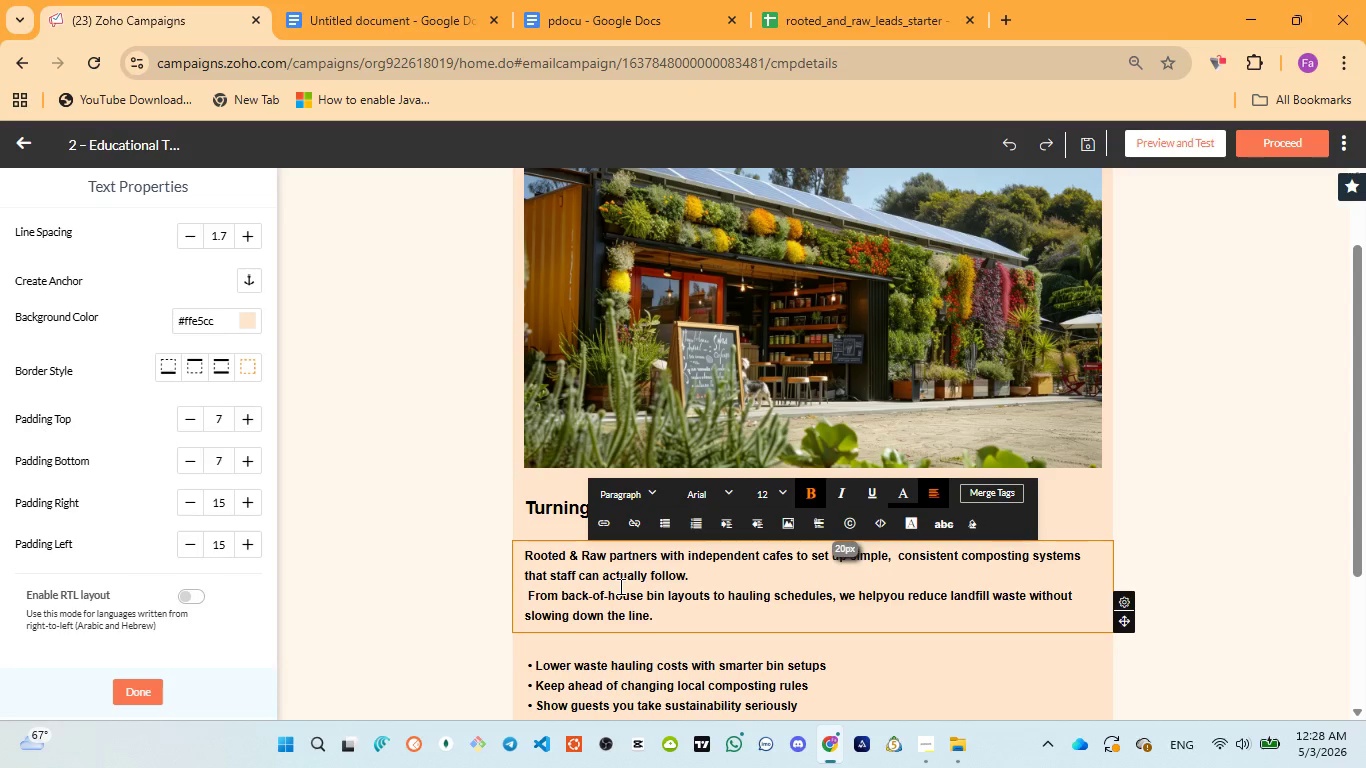 
key(Control+A)
 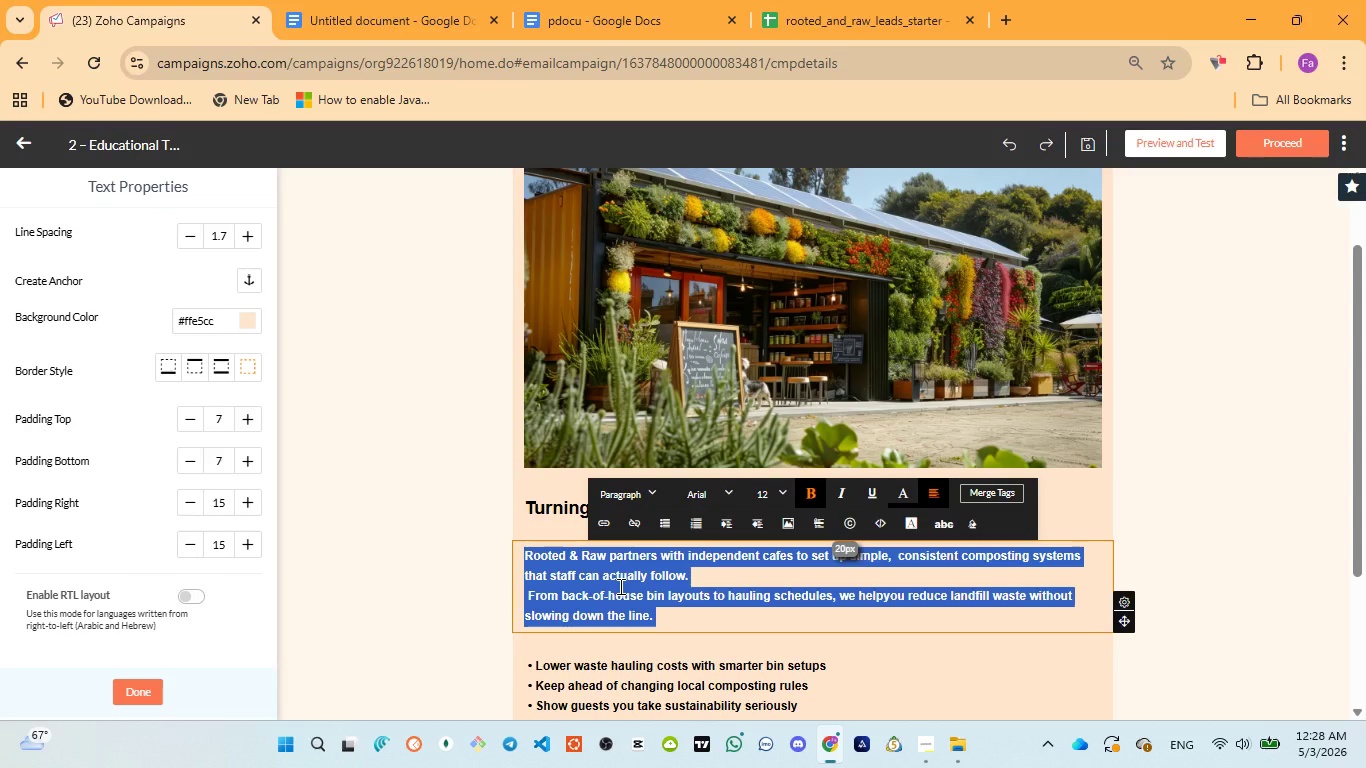 
key(Control+V)
 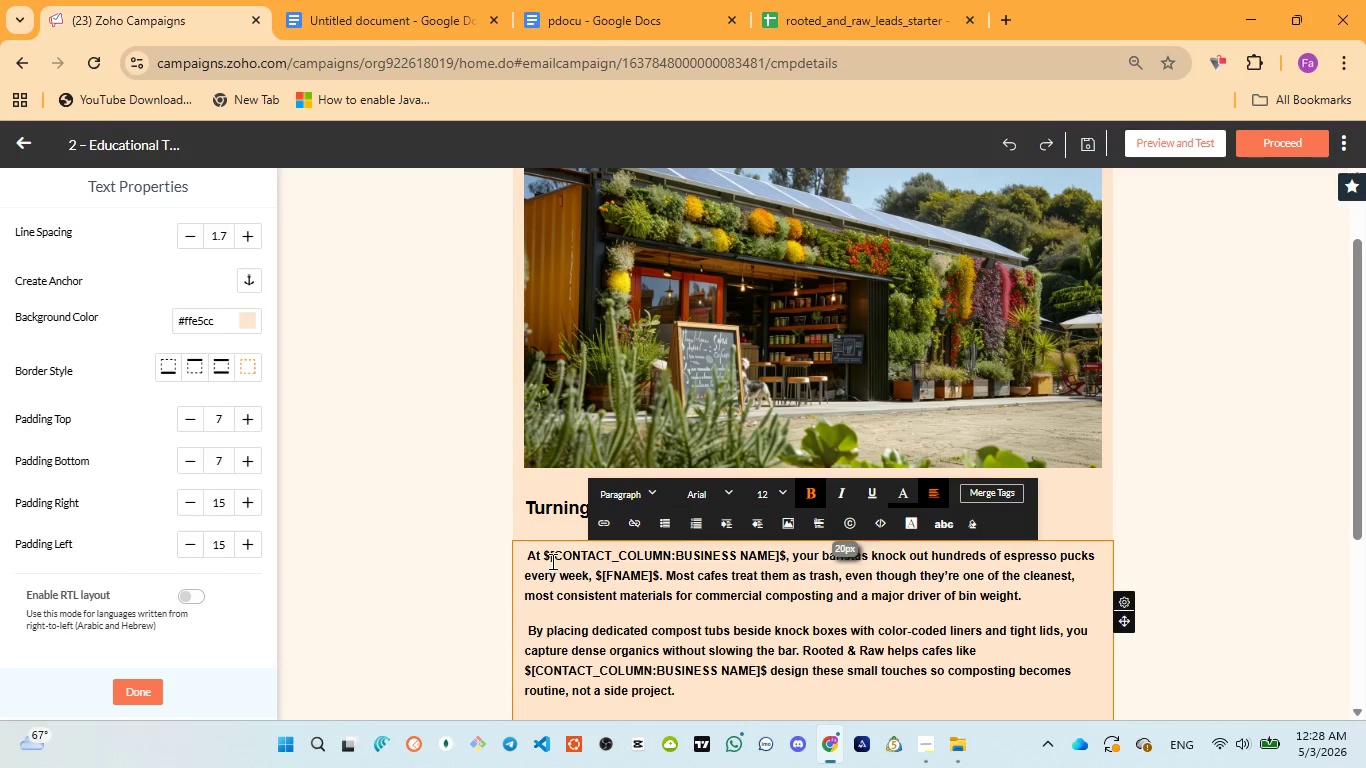 
left_click_drag(start_coordinate=[545, 550], to_coordinate=[786, 556])
 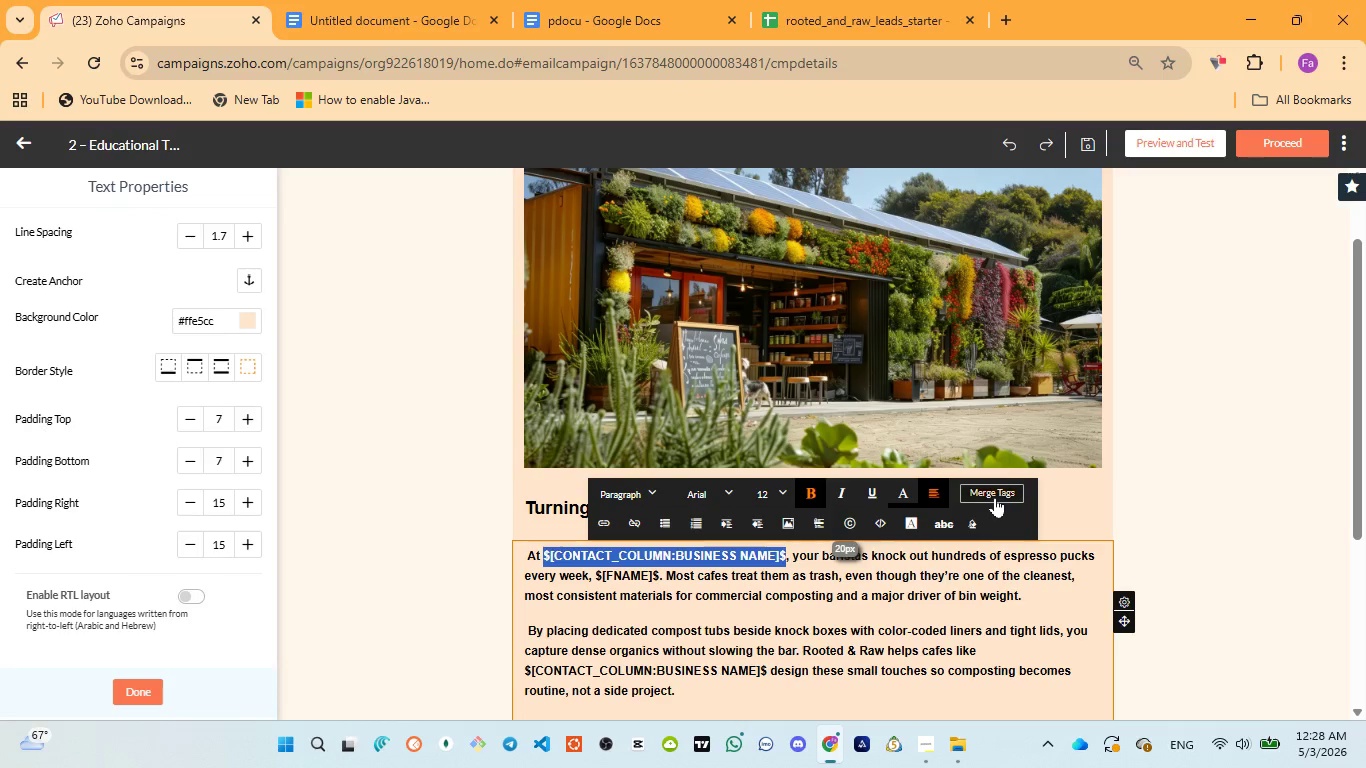 
left_click([998, 495])
 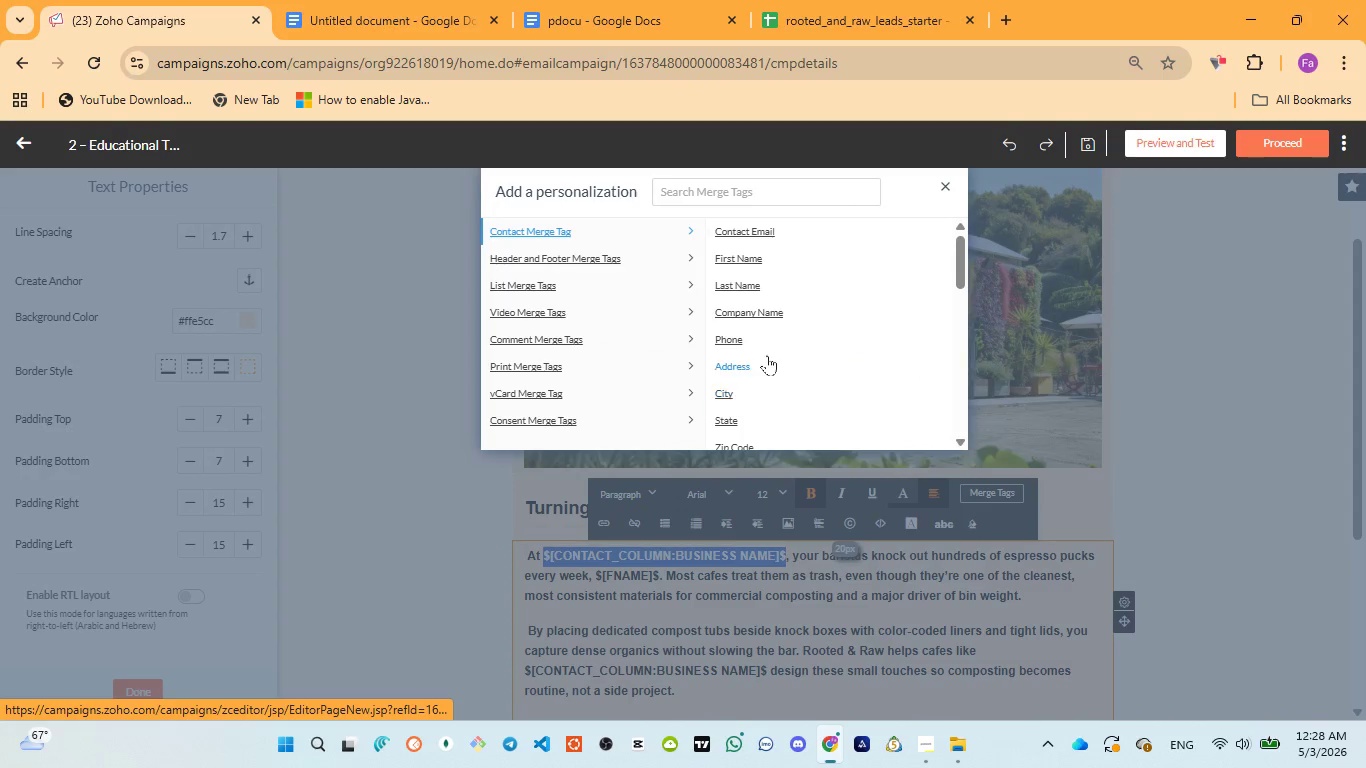 
scroll: coordinate [763, 347], scroll_direction: down, amount: 11.0
 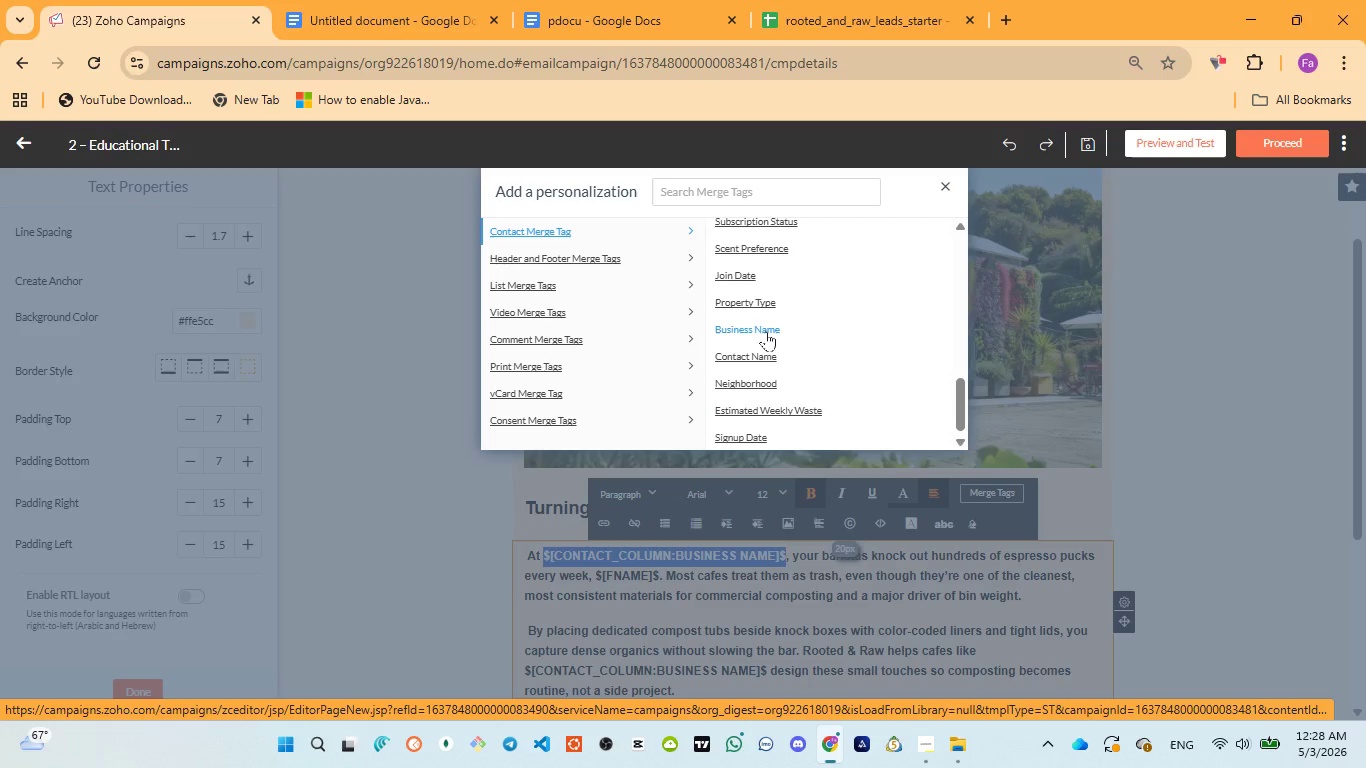 
left_click([758, 328])
 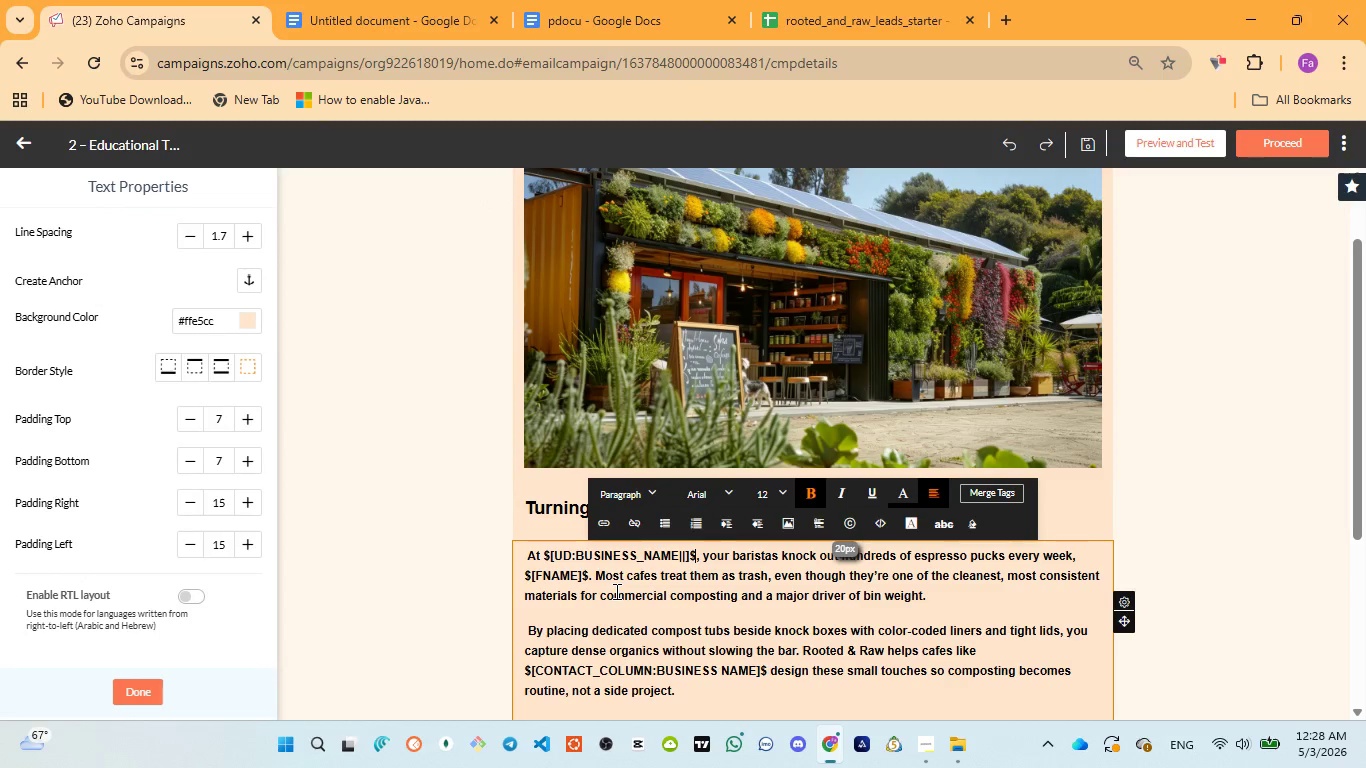 
wait(8.73)
 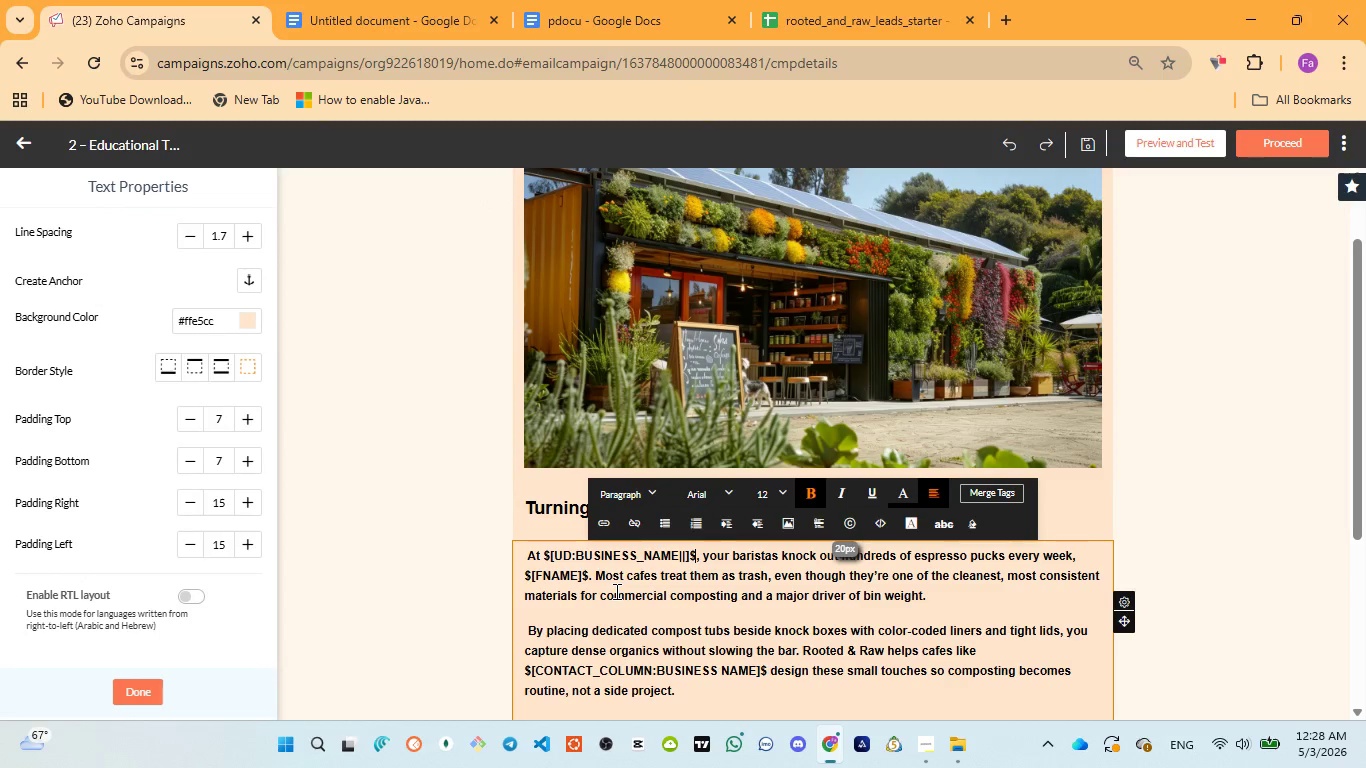 
left_click_drag(start_coordinate=[526, 573], to_coordinate=[590, 573])
 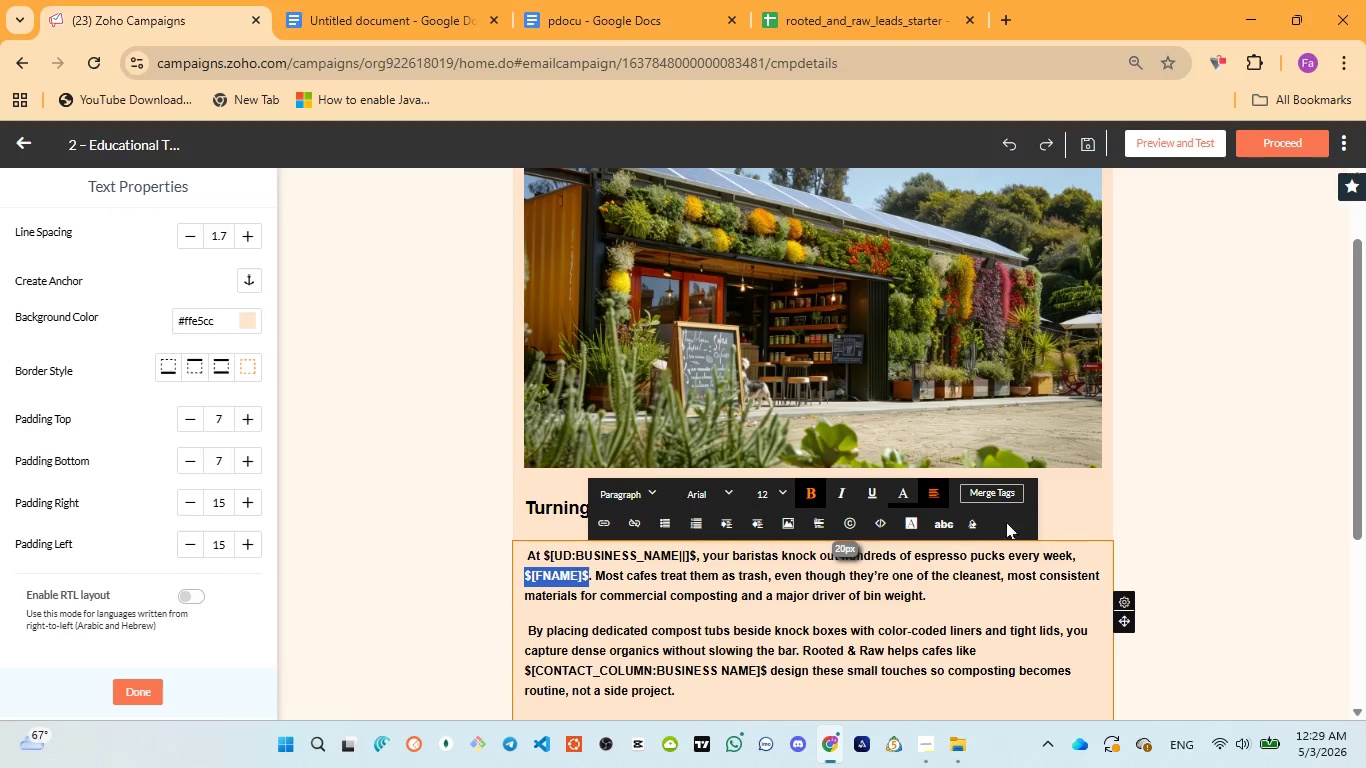 
wait(6.88)
 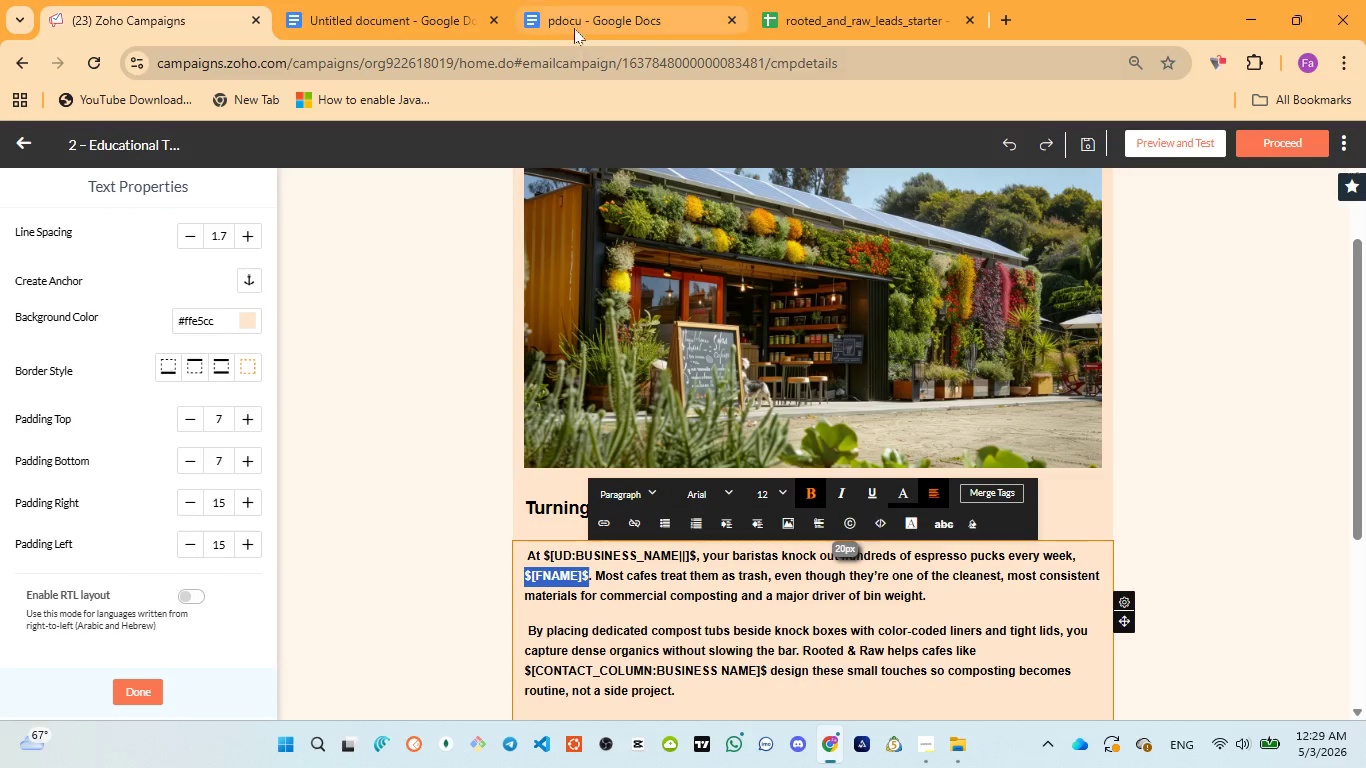 
left_click([998, 490])
 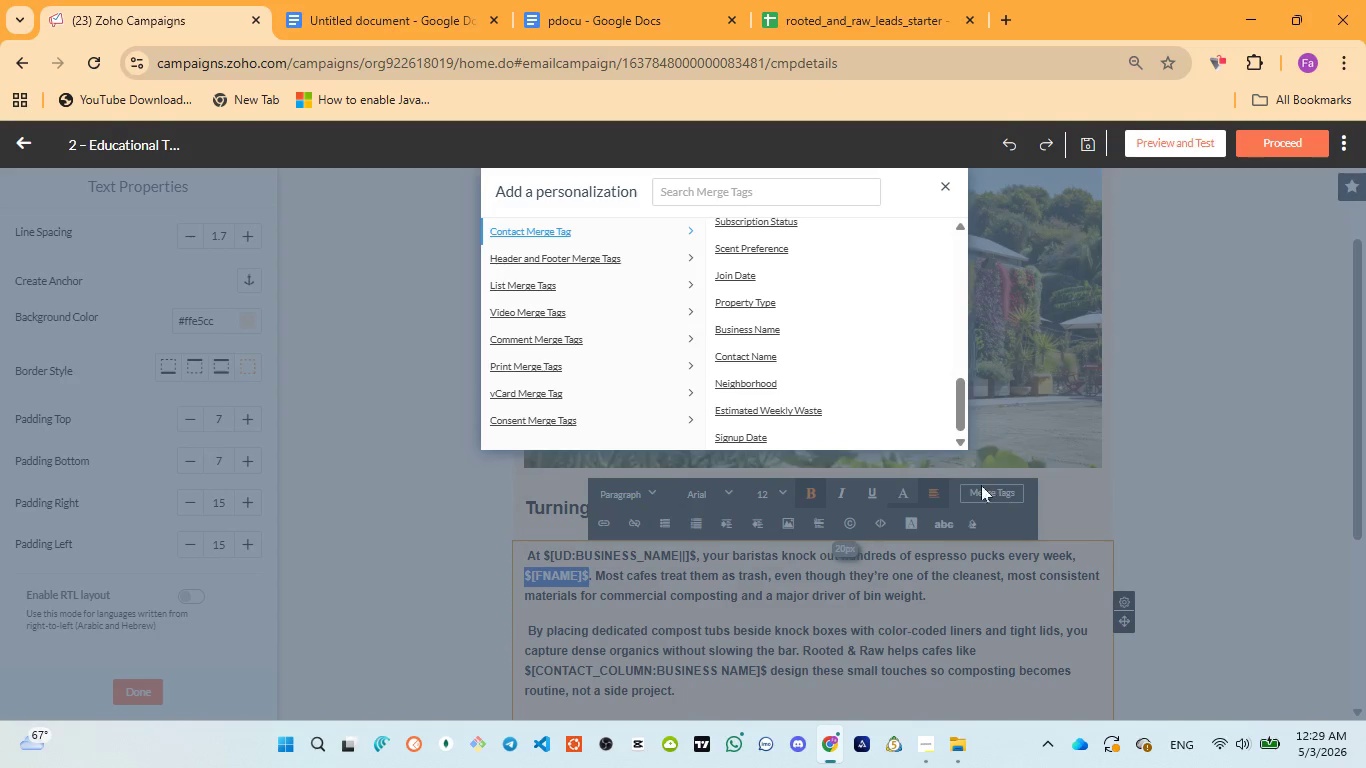 
mouse_move([799, 341])
 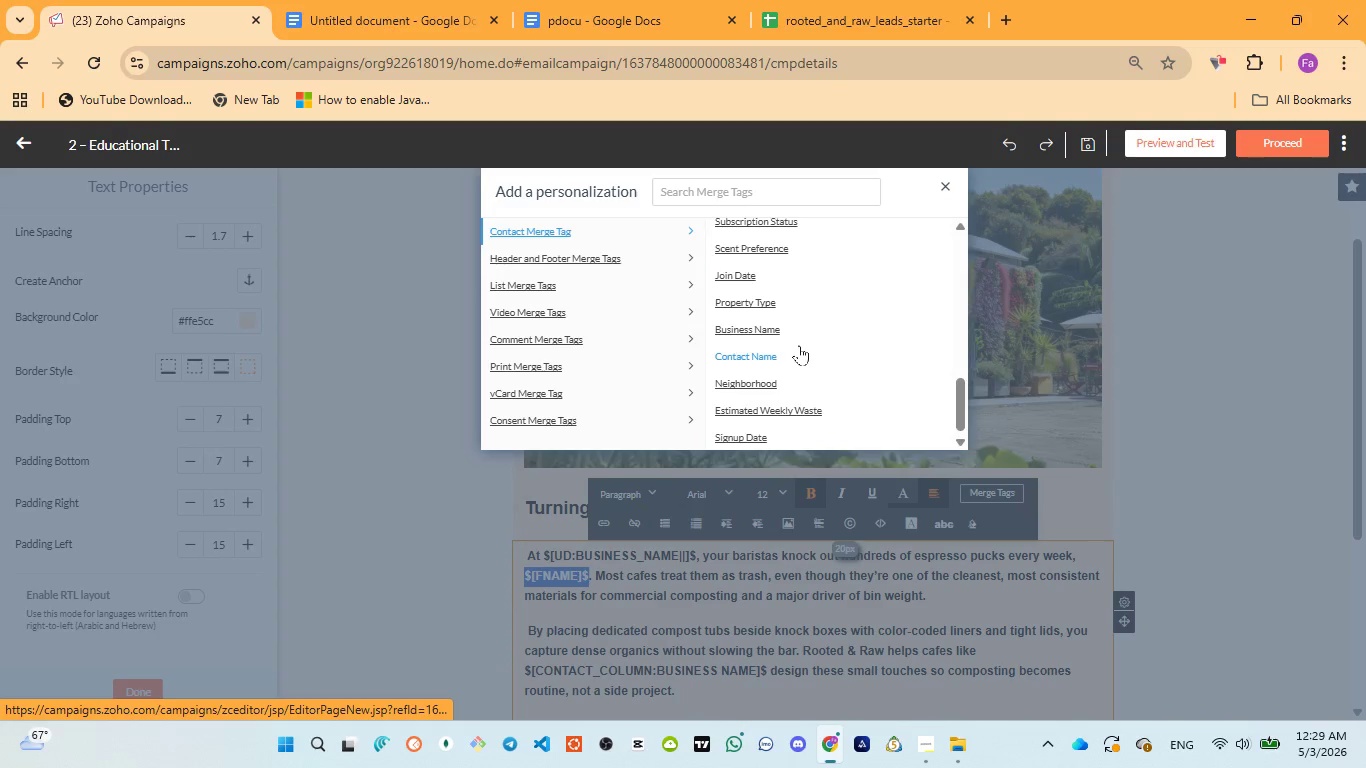 
scroll: coordinate [797, 348], scroll_direction: down, amount: 5.0
 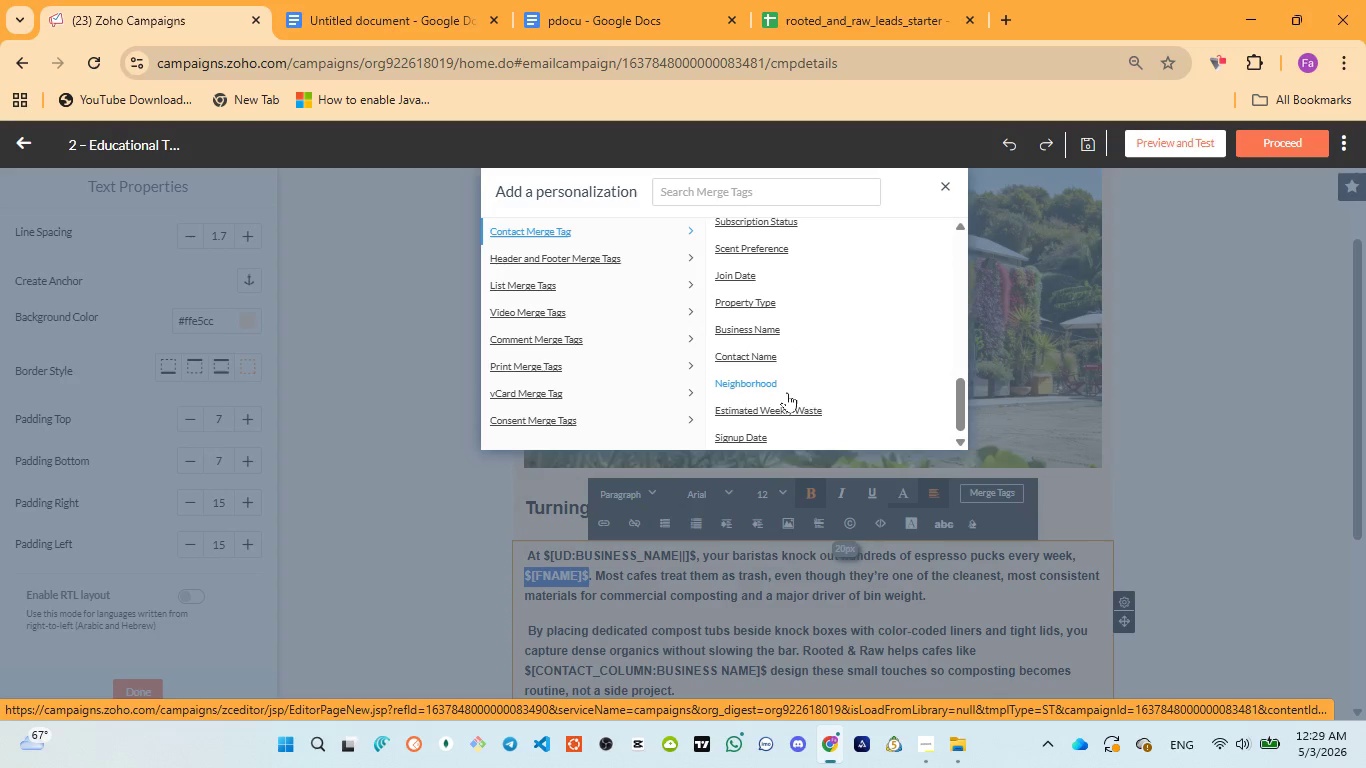 
scroll: coordinate [786, 398], scroll_direction: up, amount: 4.0
 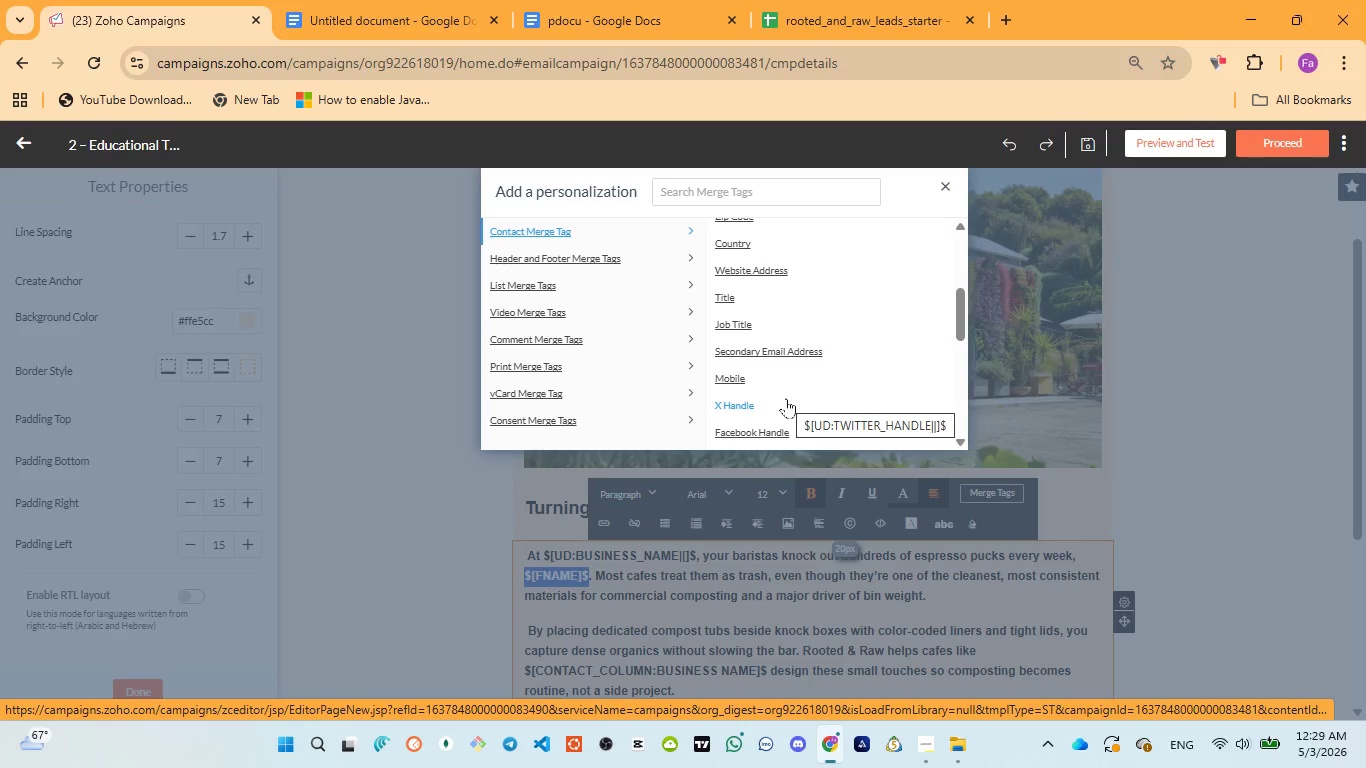 
scroll: coordinate [786, 398], scroll_direction: down, amount: 1.0
 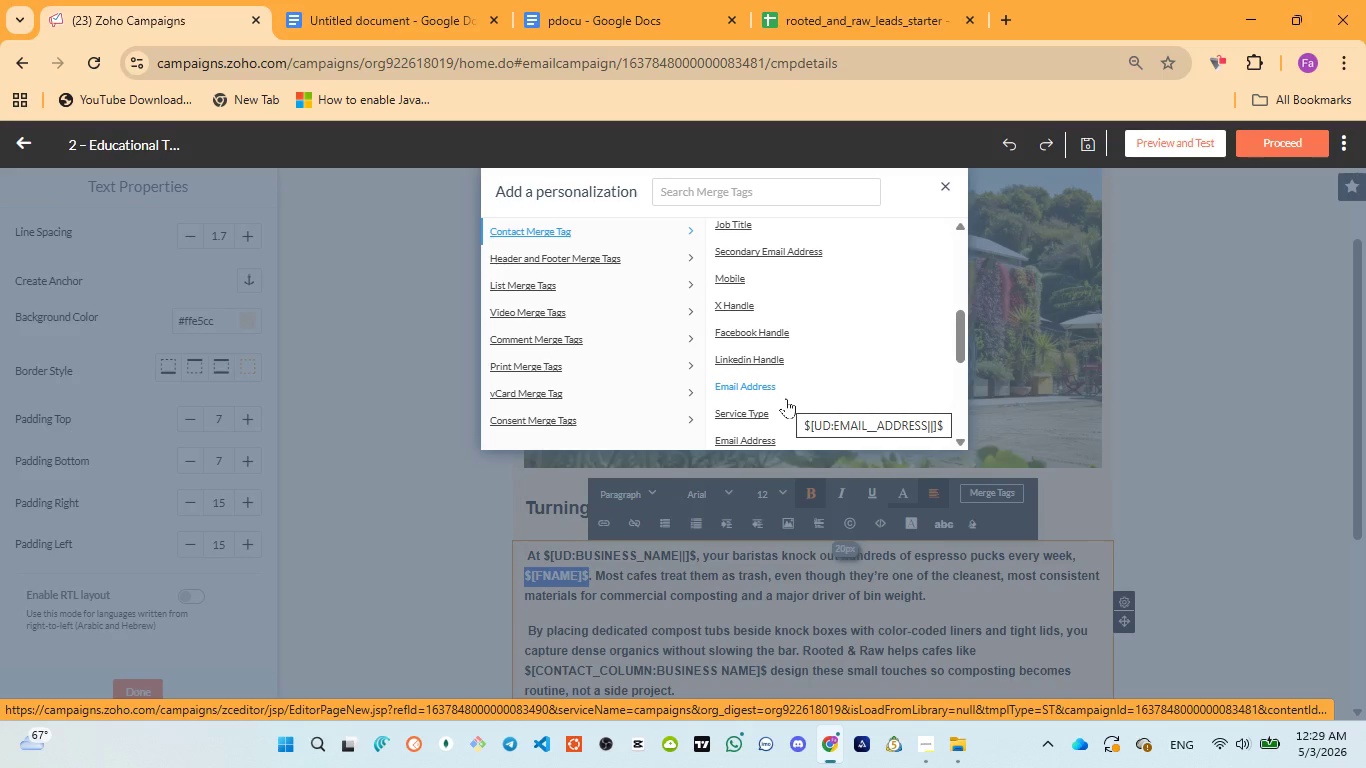 
wait(6.35)
 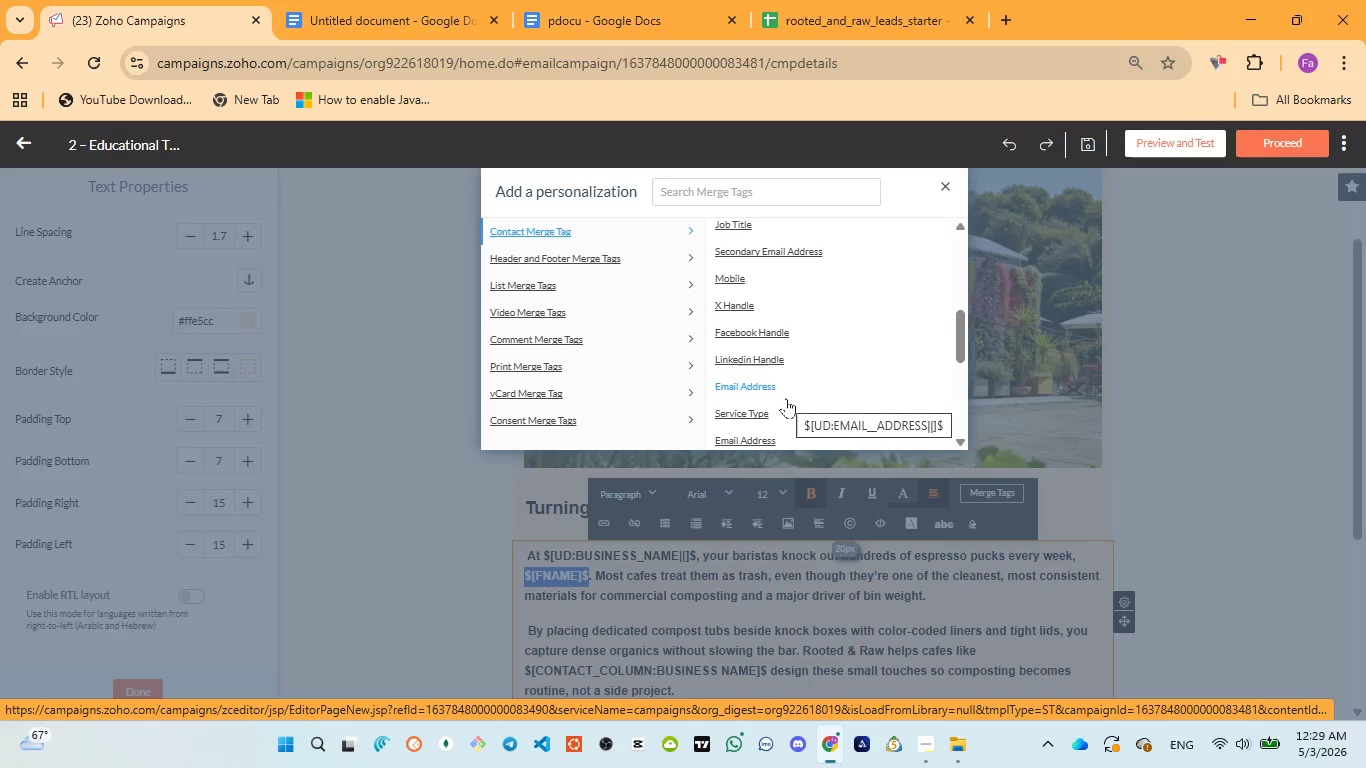 
scroll: coordinate [793, 411], scroll_direction: down, amount: 4.0
 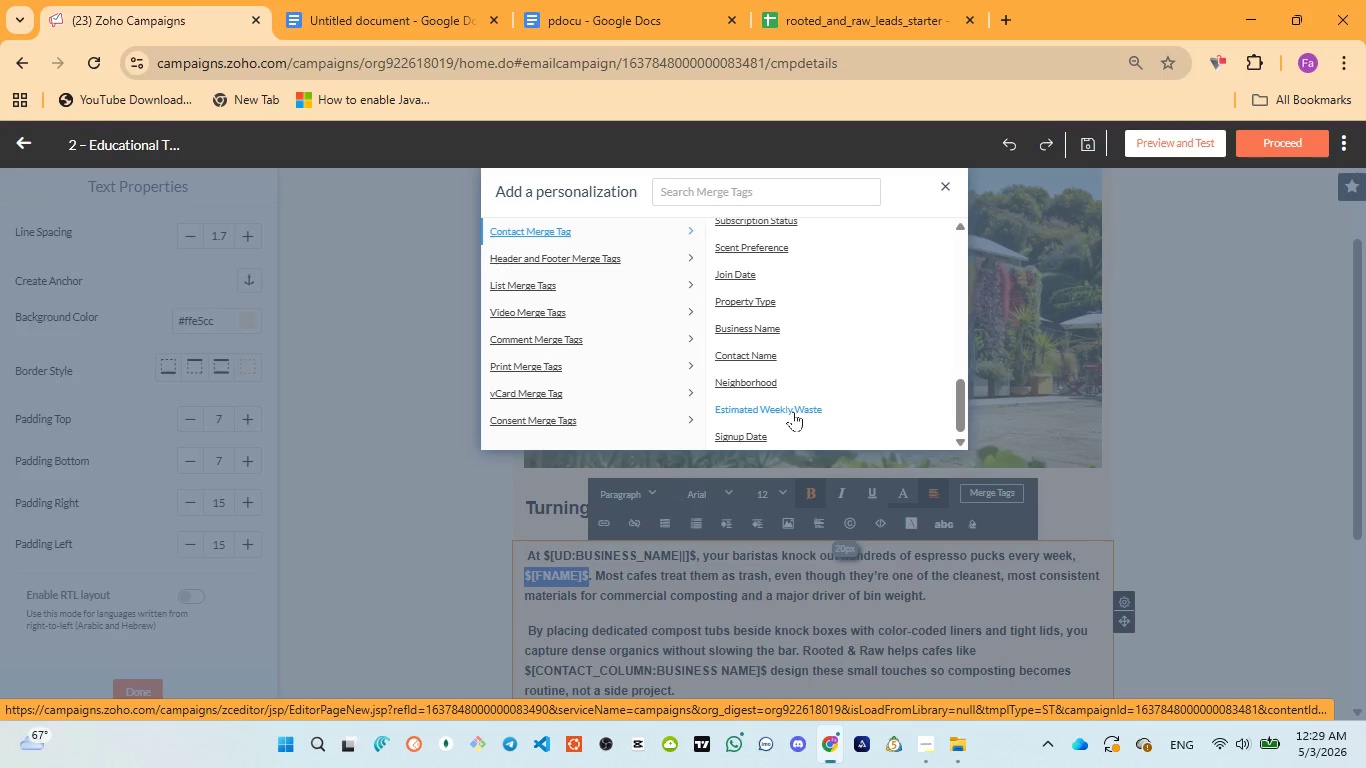 
wait(16.37)
 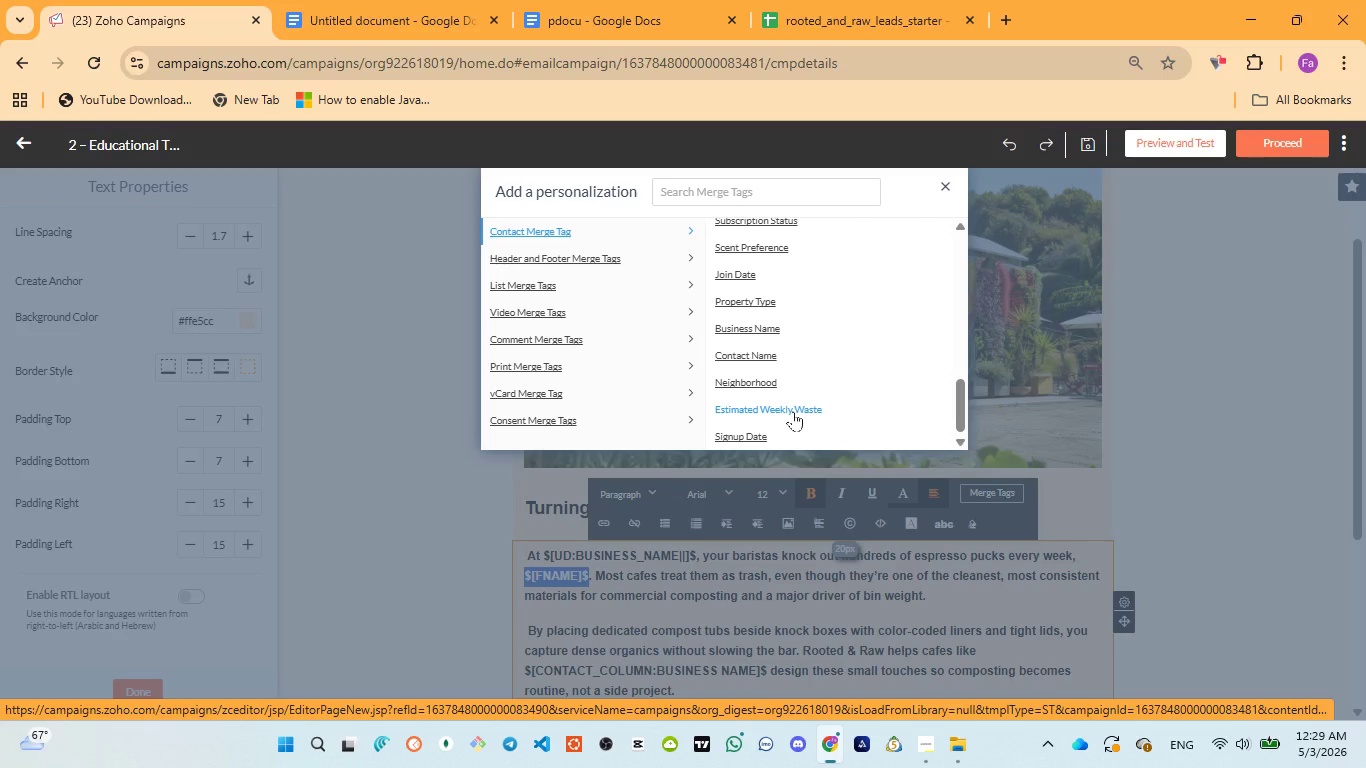 
scroll: coordinate [793, 402], scroll_direction: down, amount: 1.0
 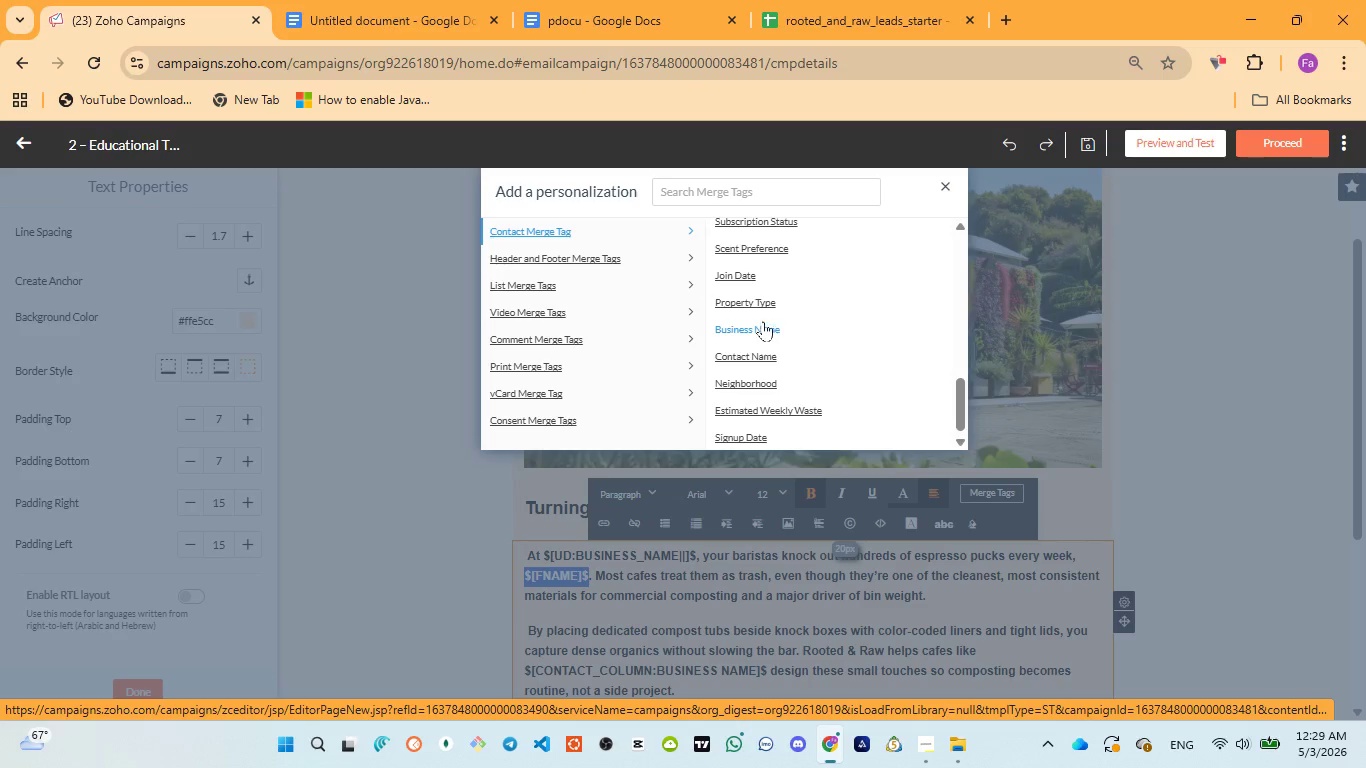 
left_click([762, 321])
 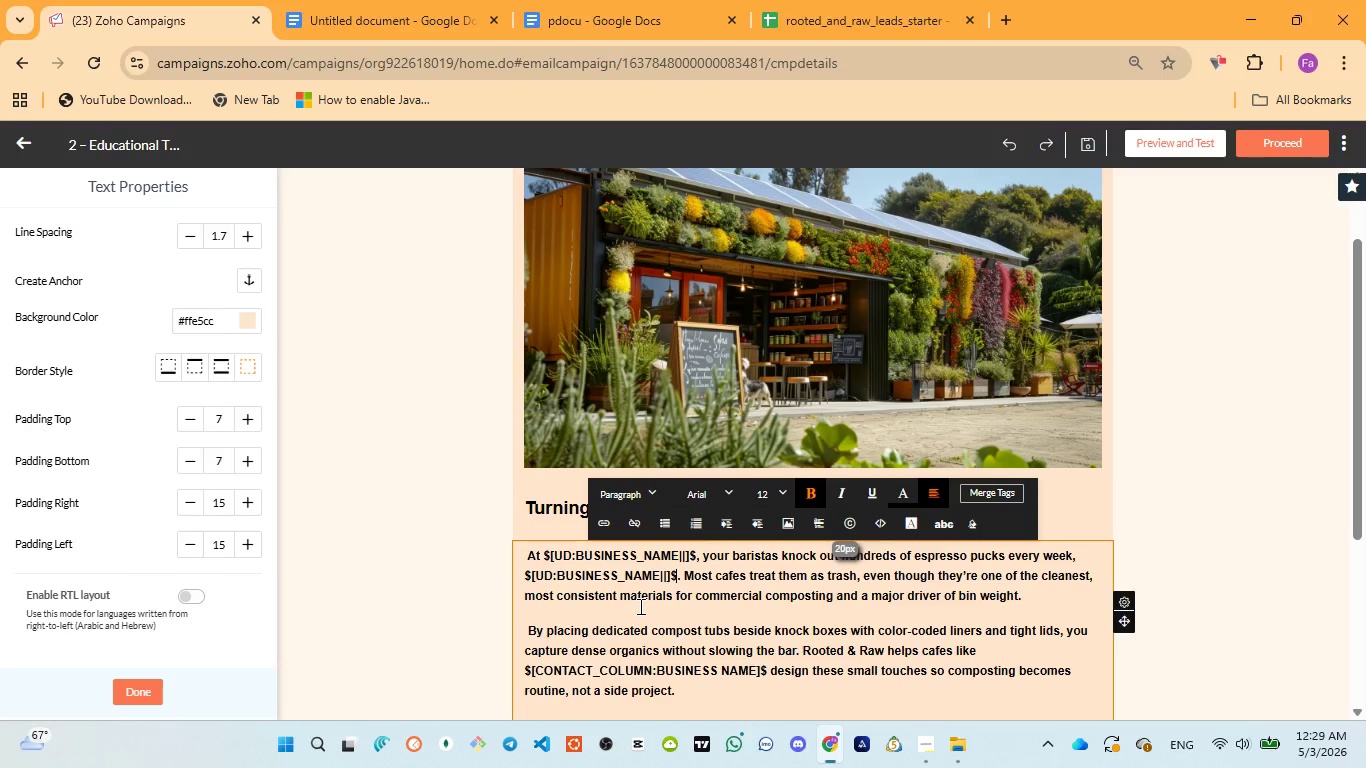 
wait(5.12)
 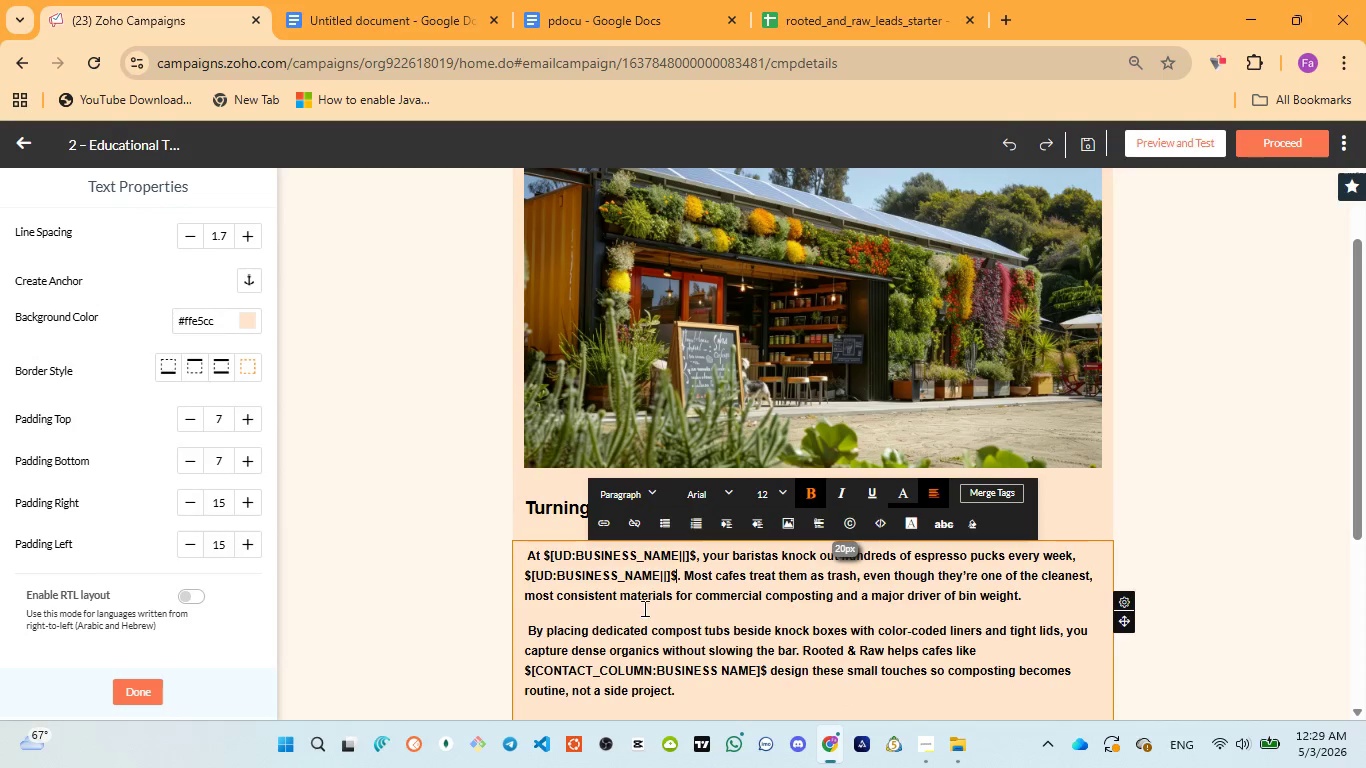 
key(Control+Z)
 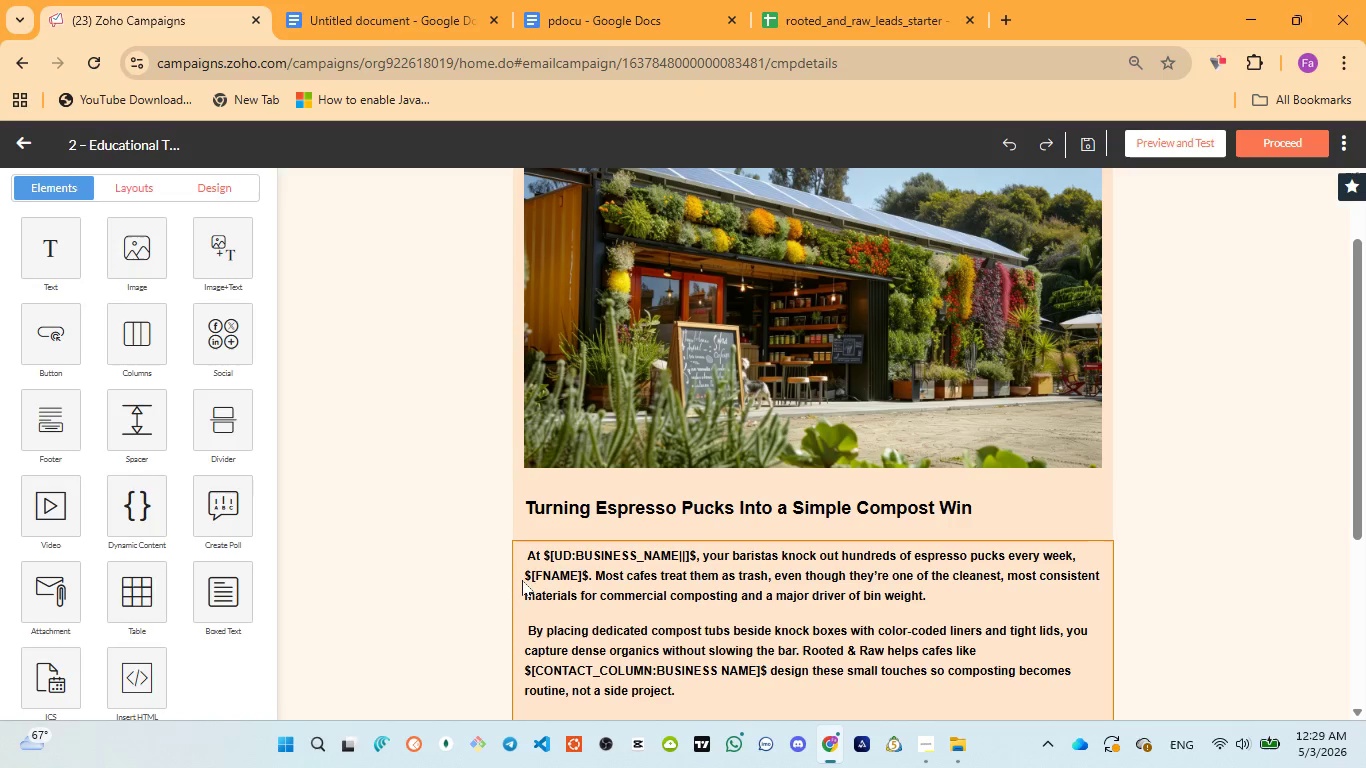 
left_click_drag(start_coordinate=[524, 576], to_coordinate=[586, 567])
 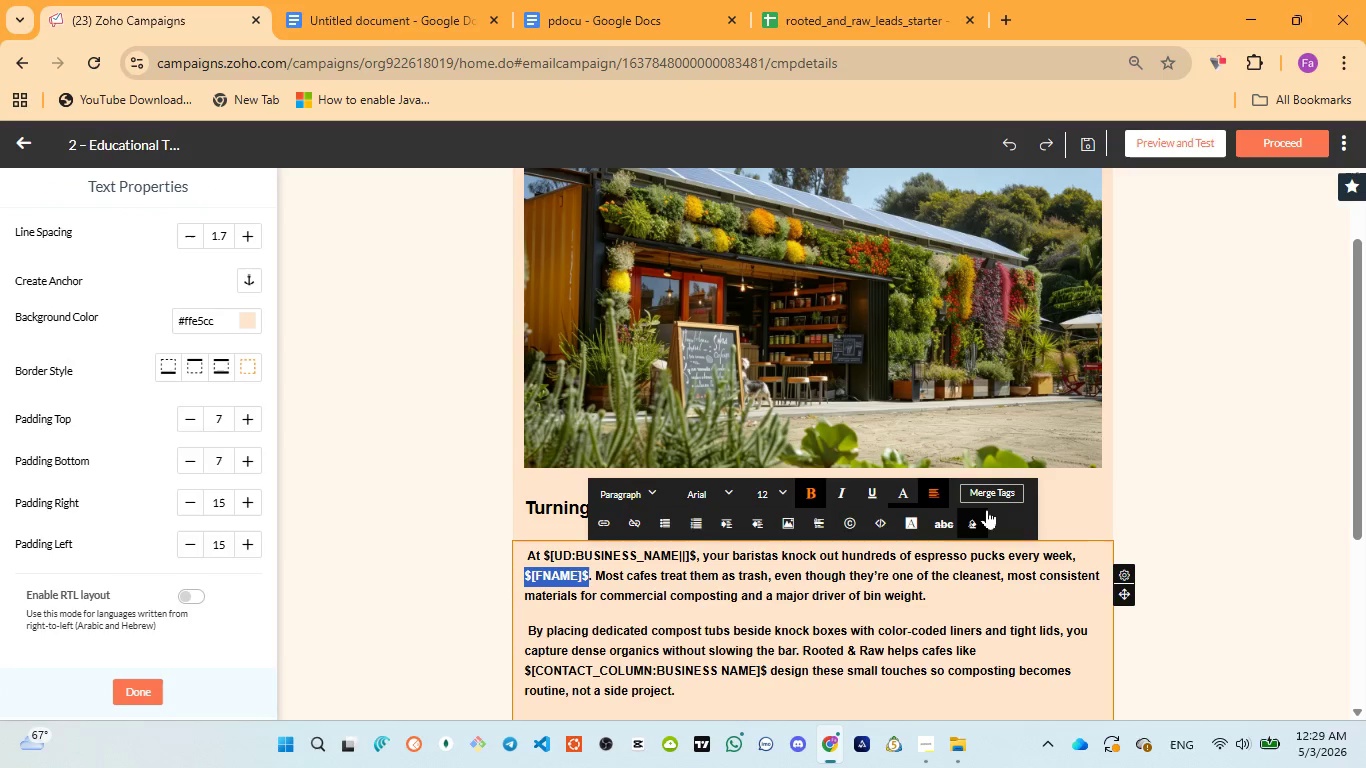 
left_click([997, 498])
 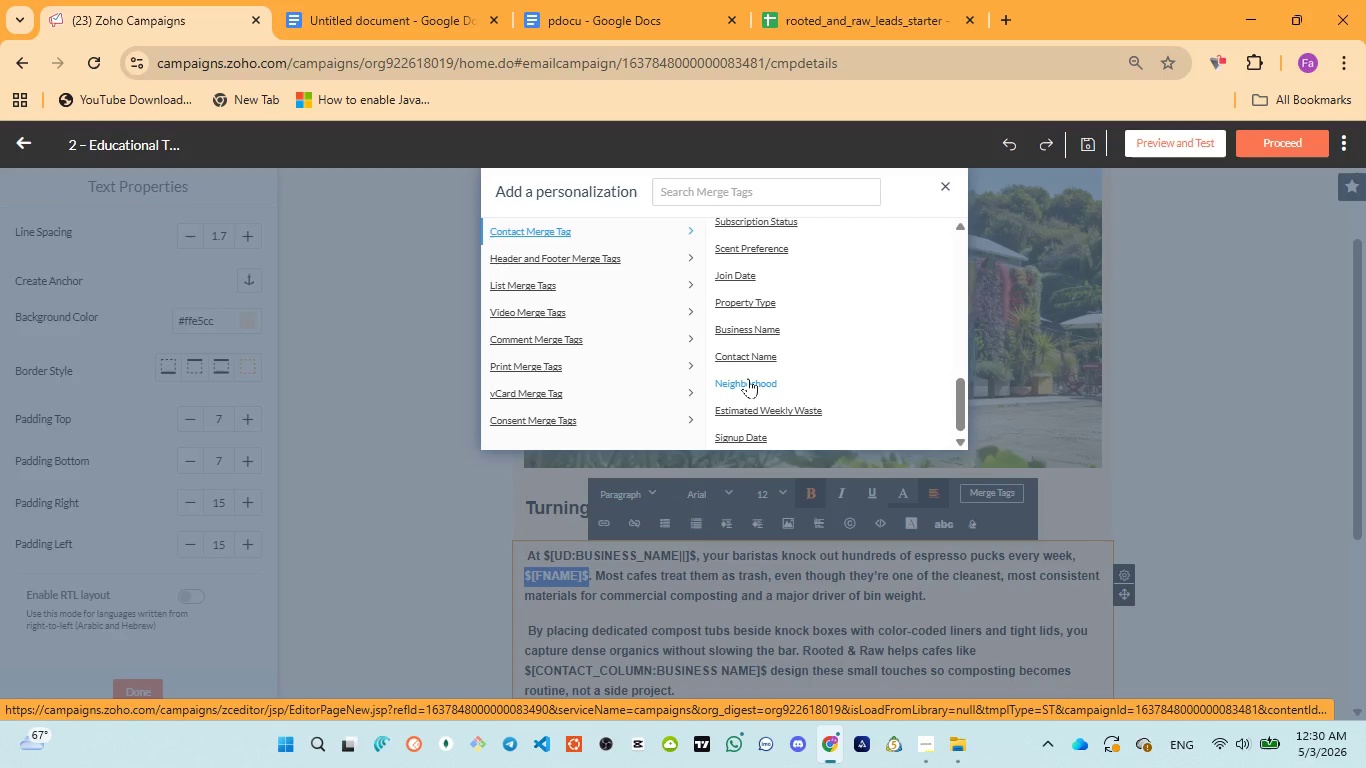 
wait(5.97)
 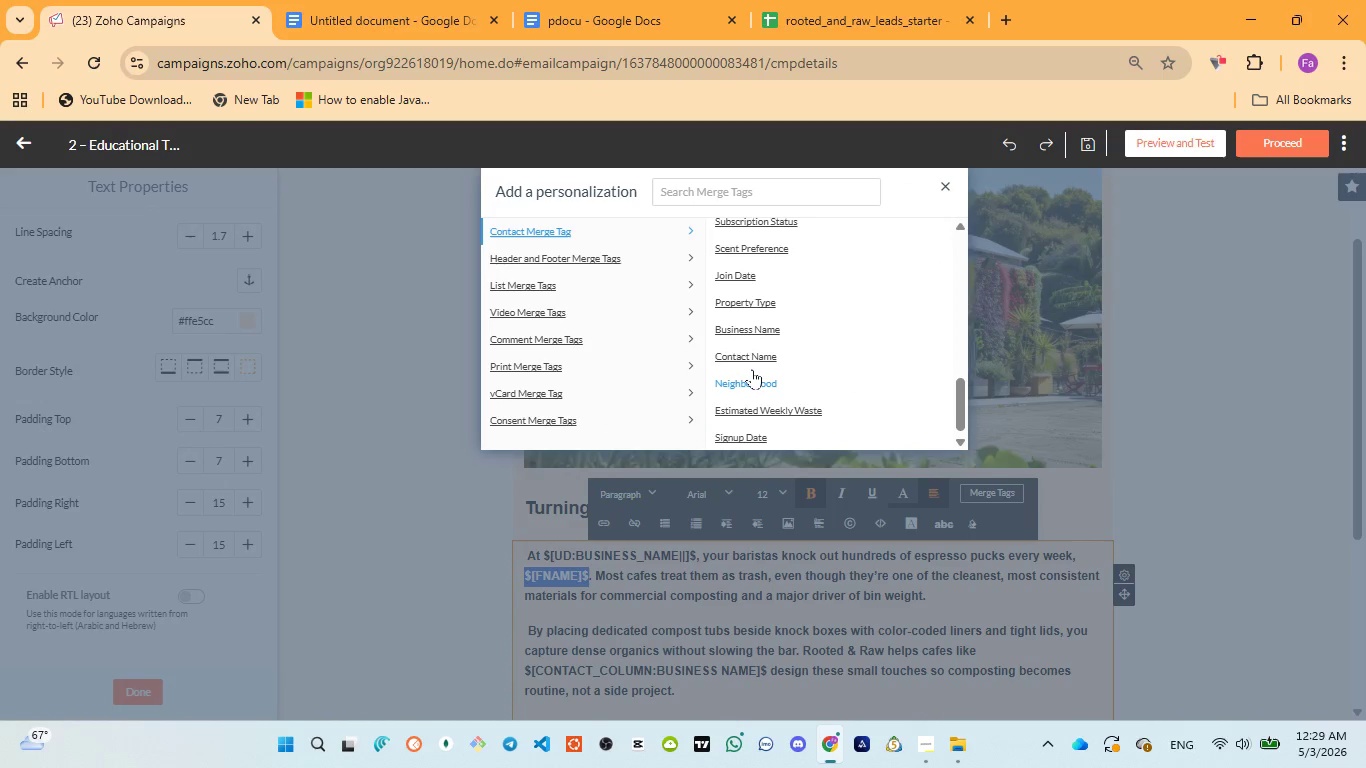 
left_click([747, 352])
 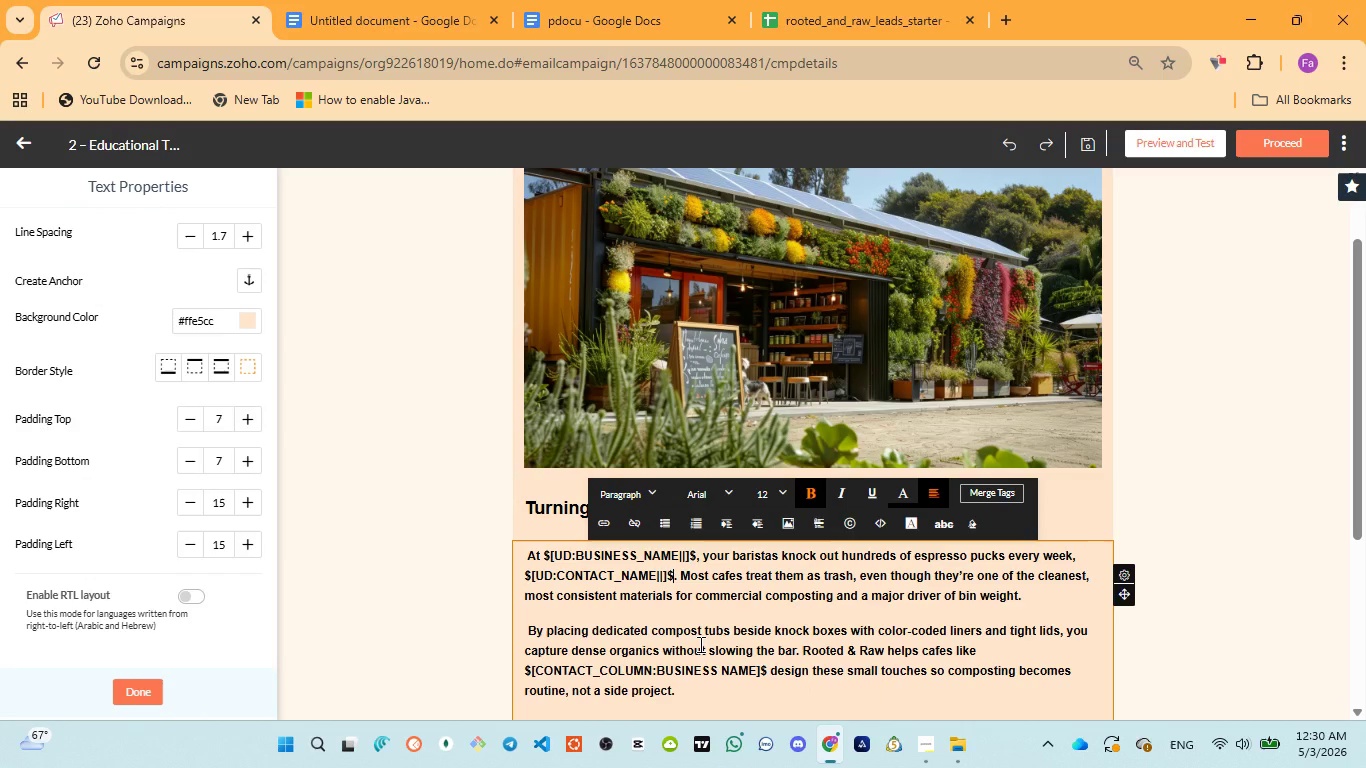 
wait(7.33)
 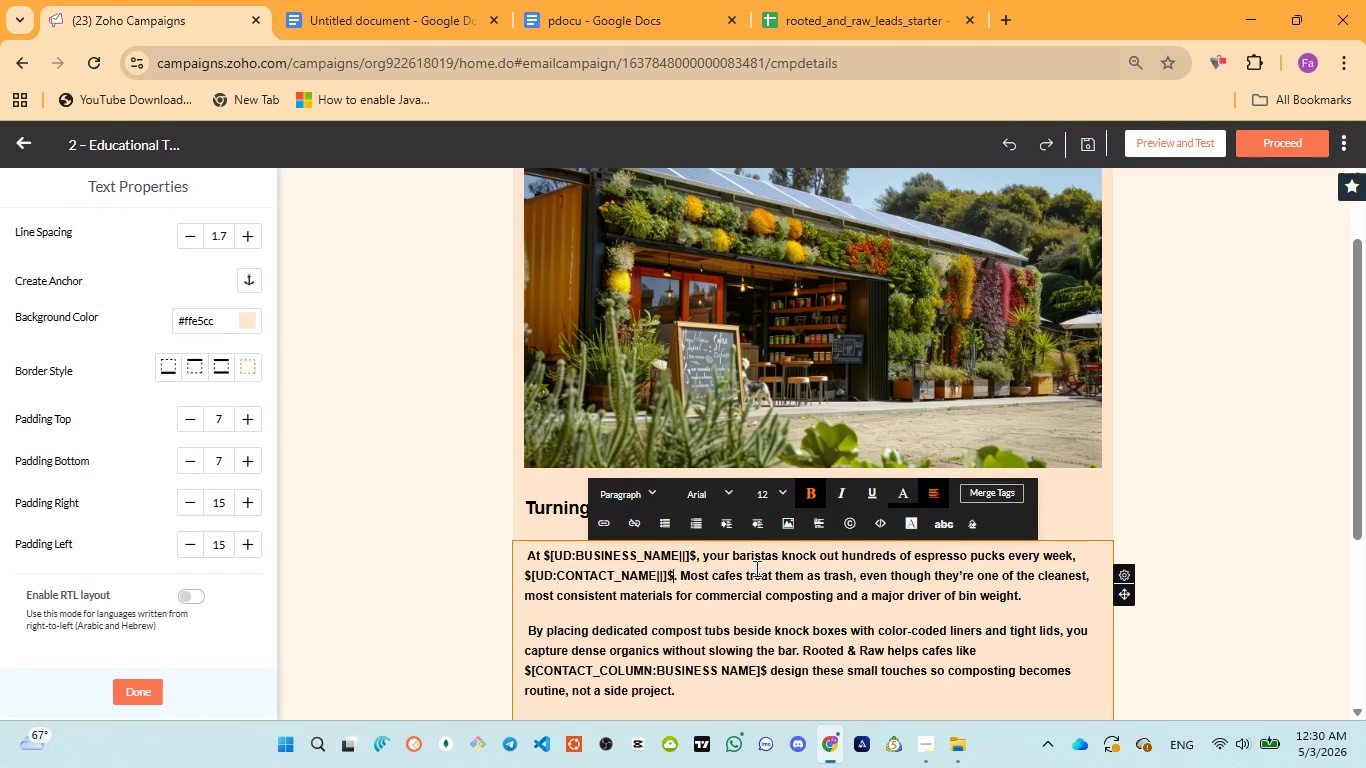 
scroll: coordinate [699, 644], scroll_direction: down, amount: 1.0
 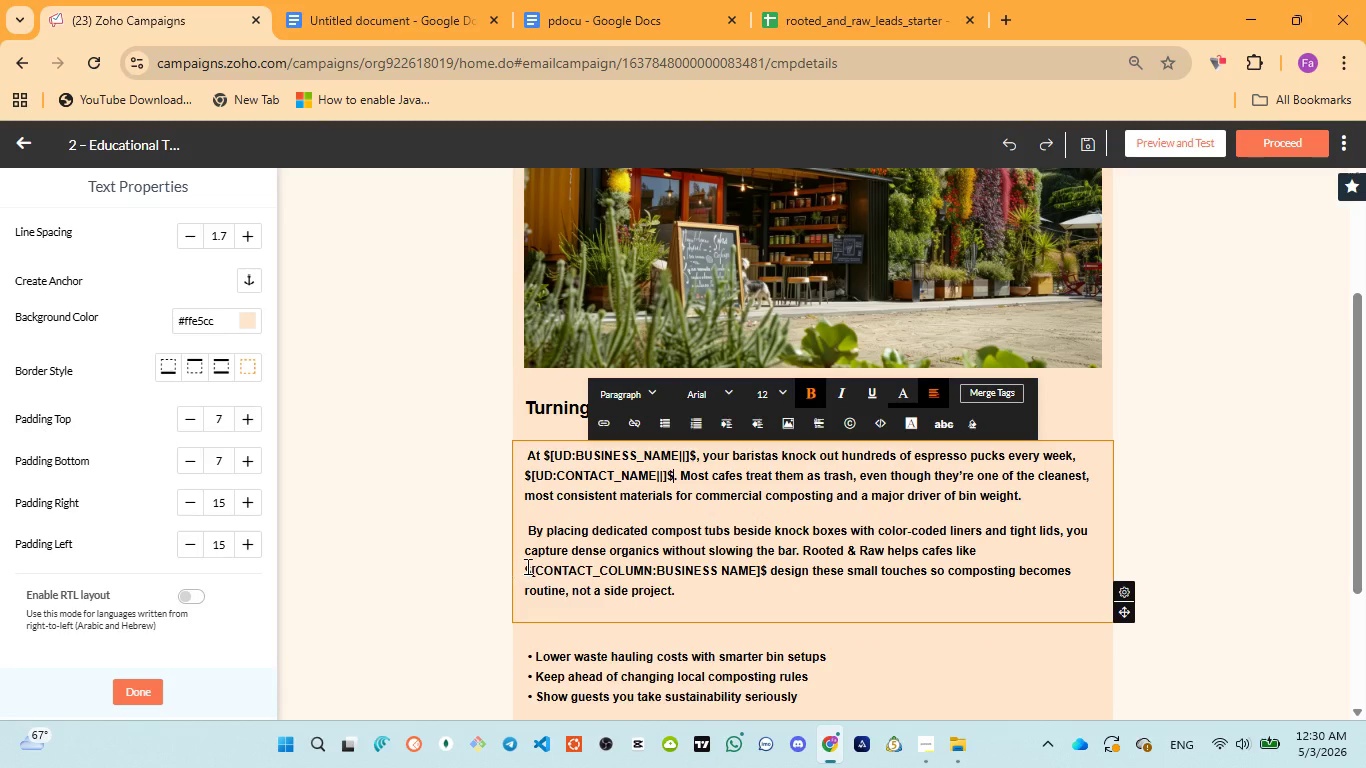 
left_click_drag(start_coordinate=[526, 566], to_coordinate=[766, 569])
 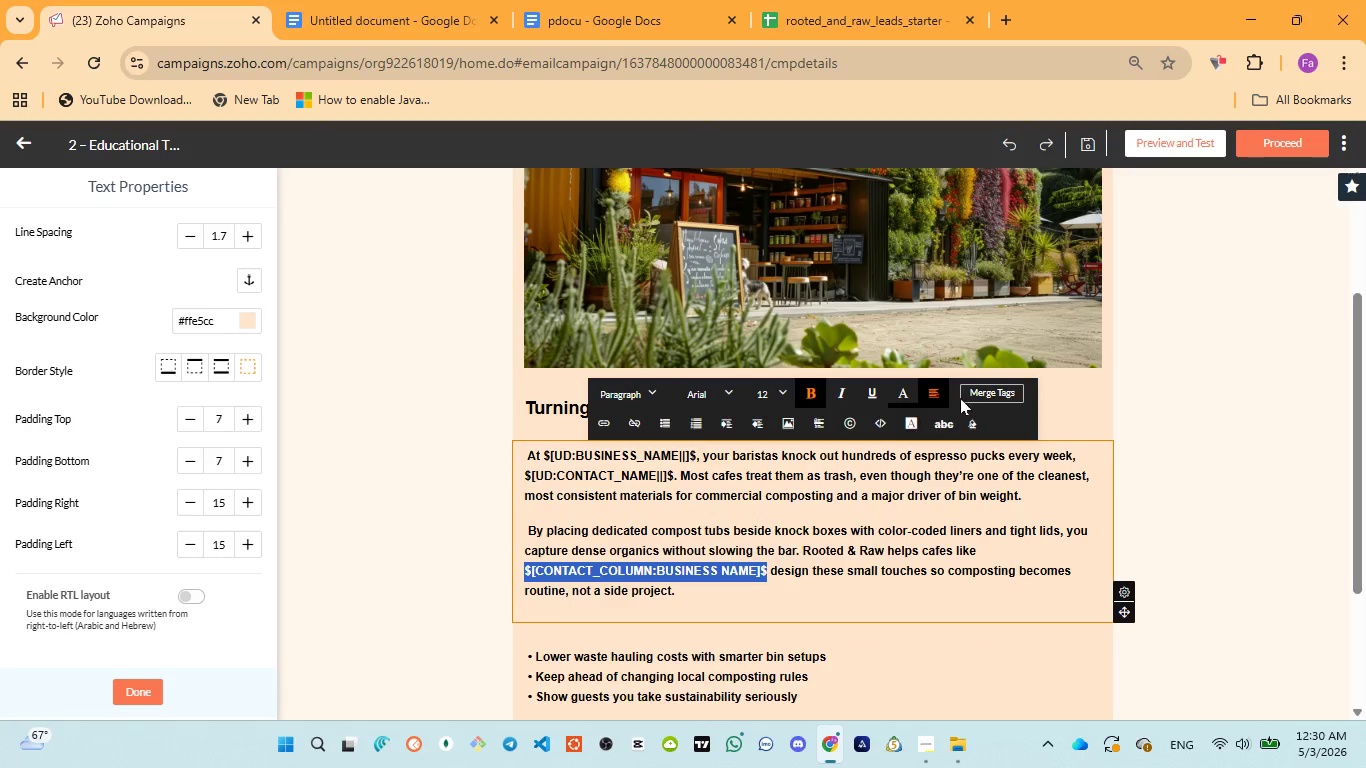 
left_click([986, 385])
 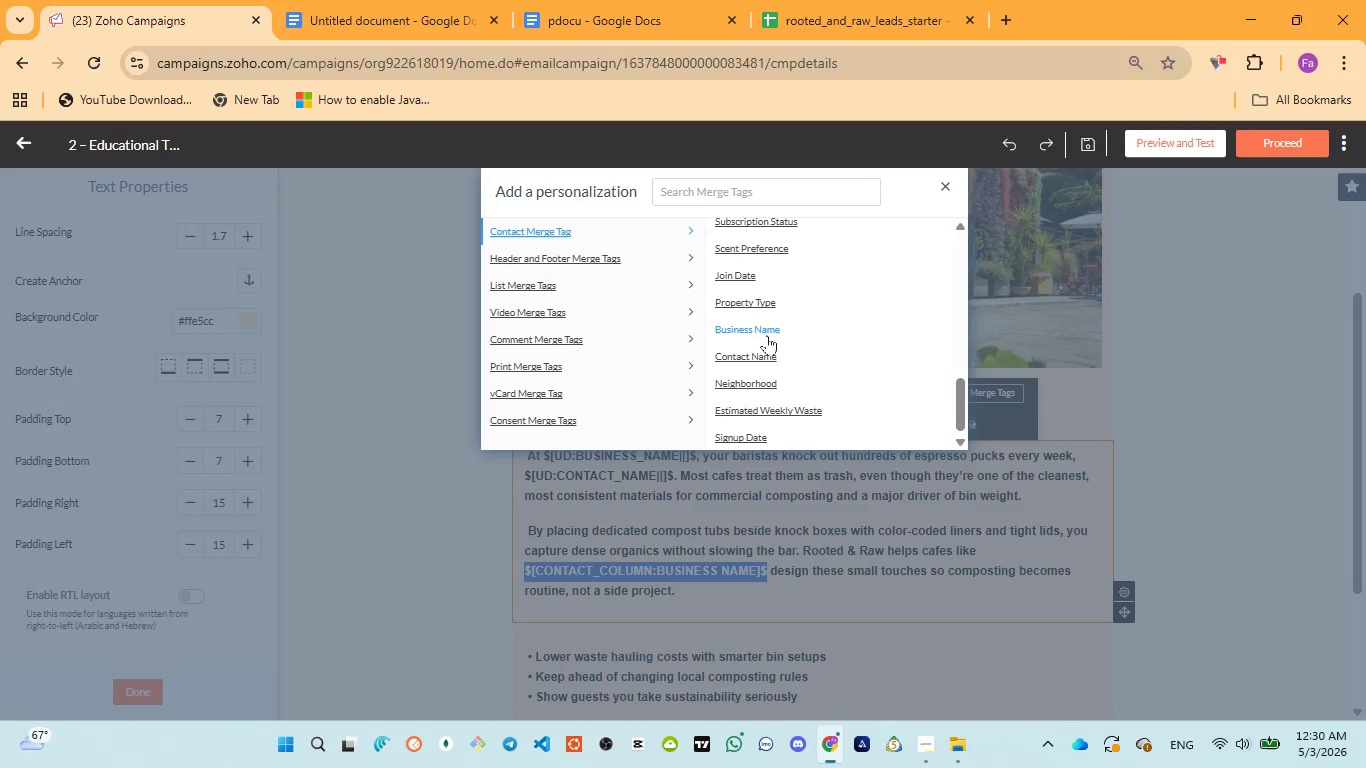 
left_click([763, 331])
 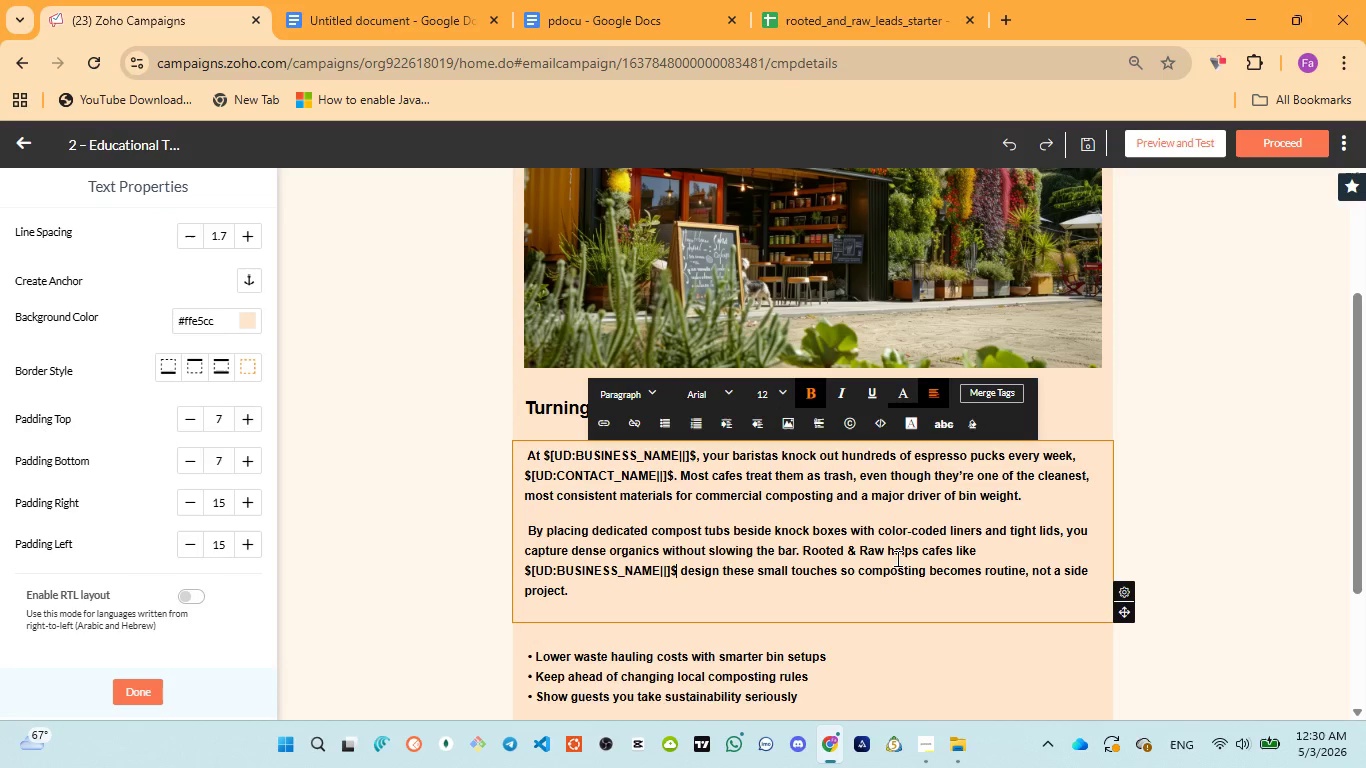 
scroll: coordinate [894, 565], scroll_direction: down, amount: 1.0
 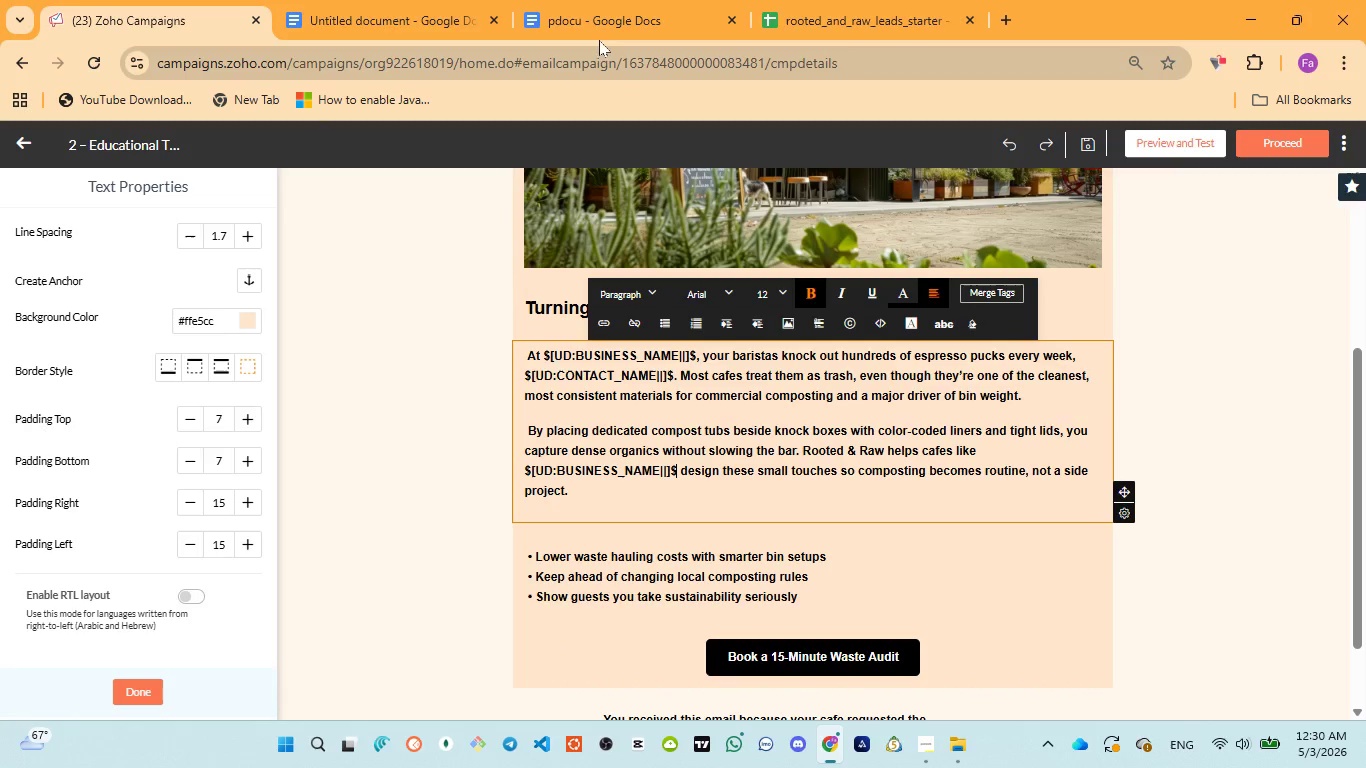 
left_click([592, 21])
 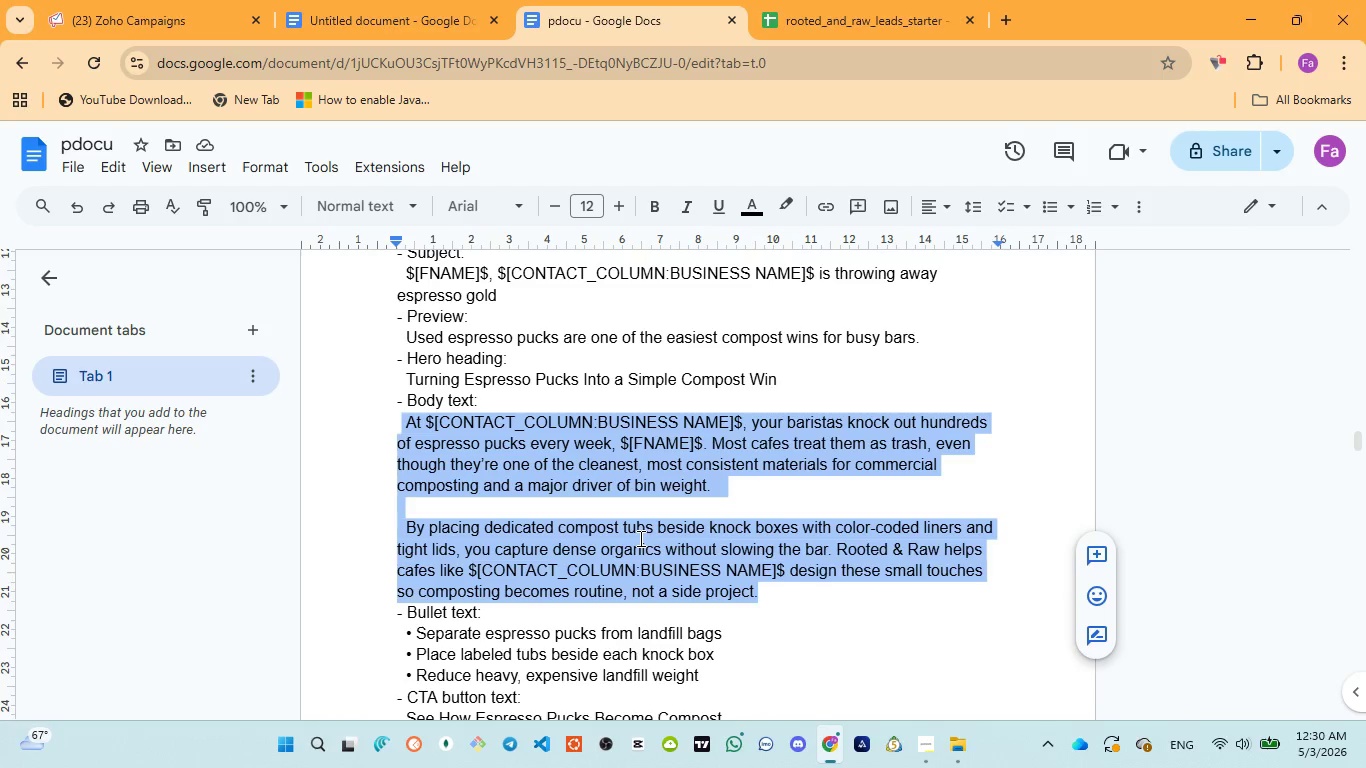 
scroll: coordinate [639, 538], scroll_direction: down, amount: 3.0
 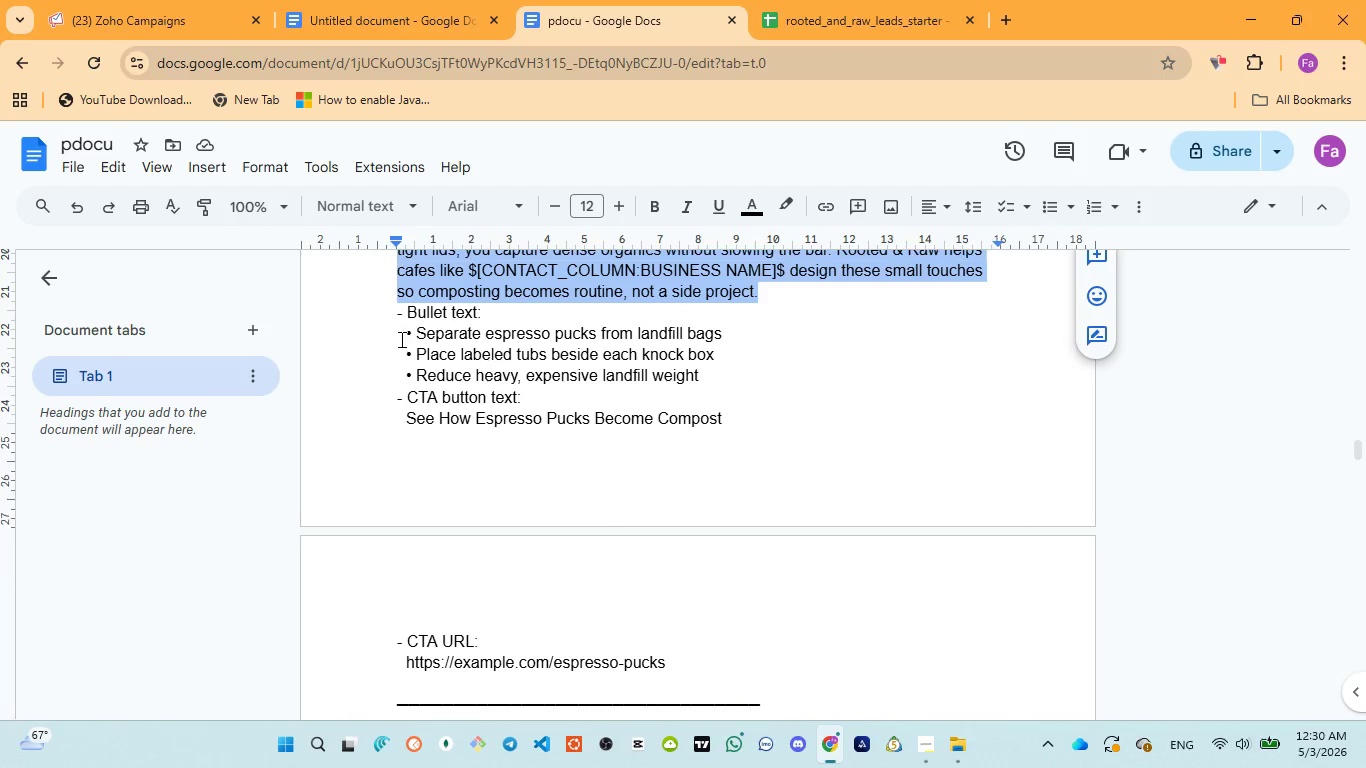 
left_click_drag(start_coordinate=[400, 337], to_coordinate=[705, 366])
 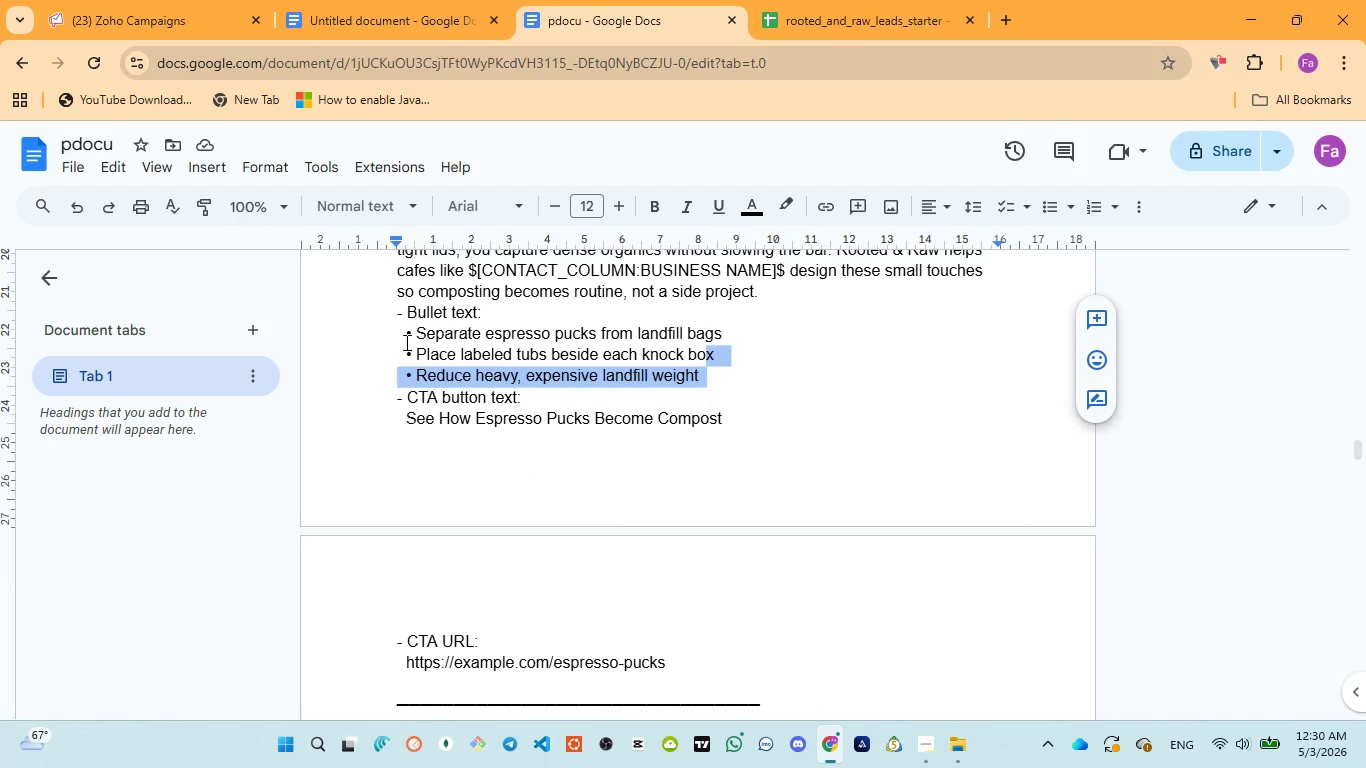 
left_click_drag(start_coordinate=[400, 334], to_coordinate=[706, 375])
 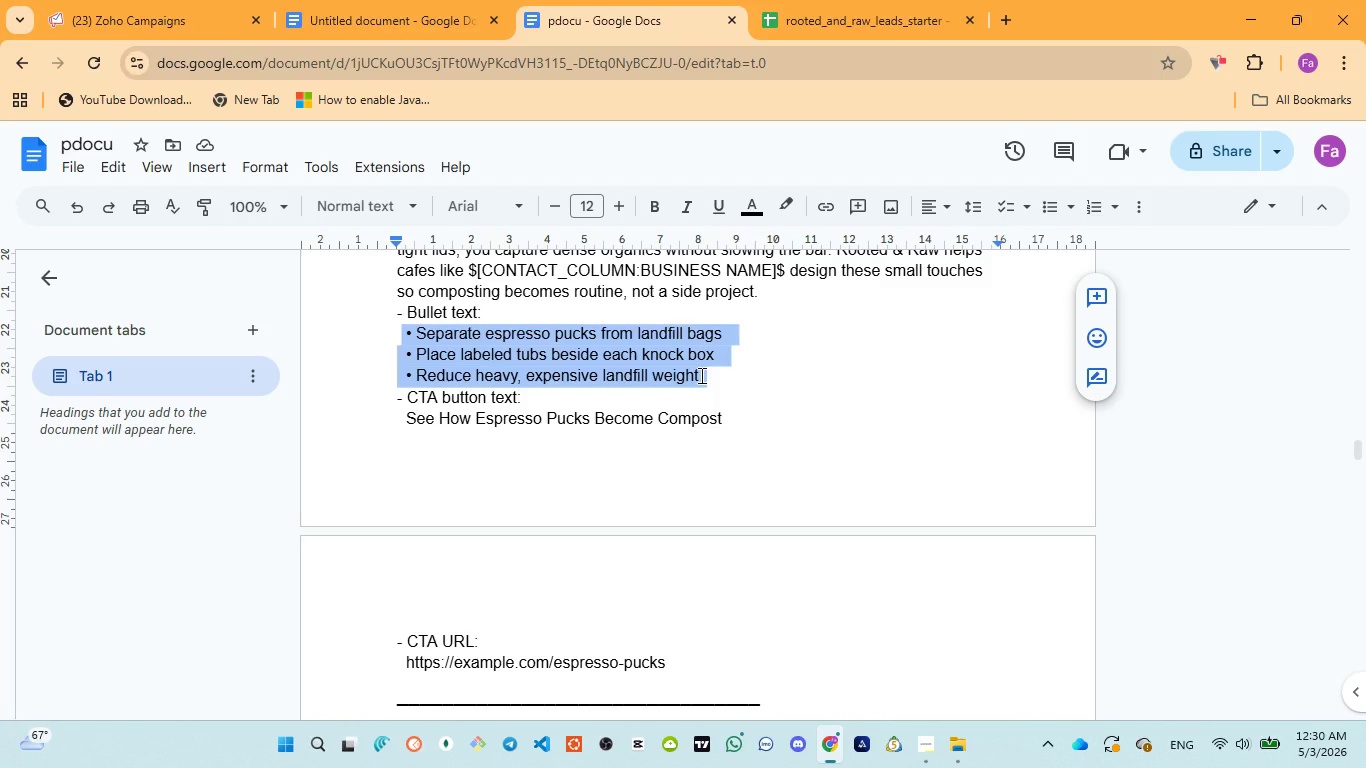 
key(Control+C)
 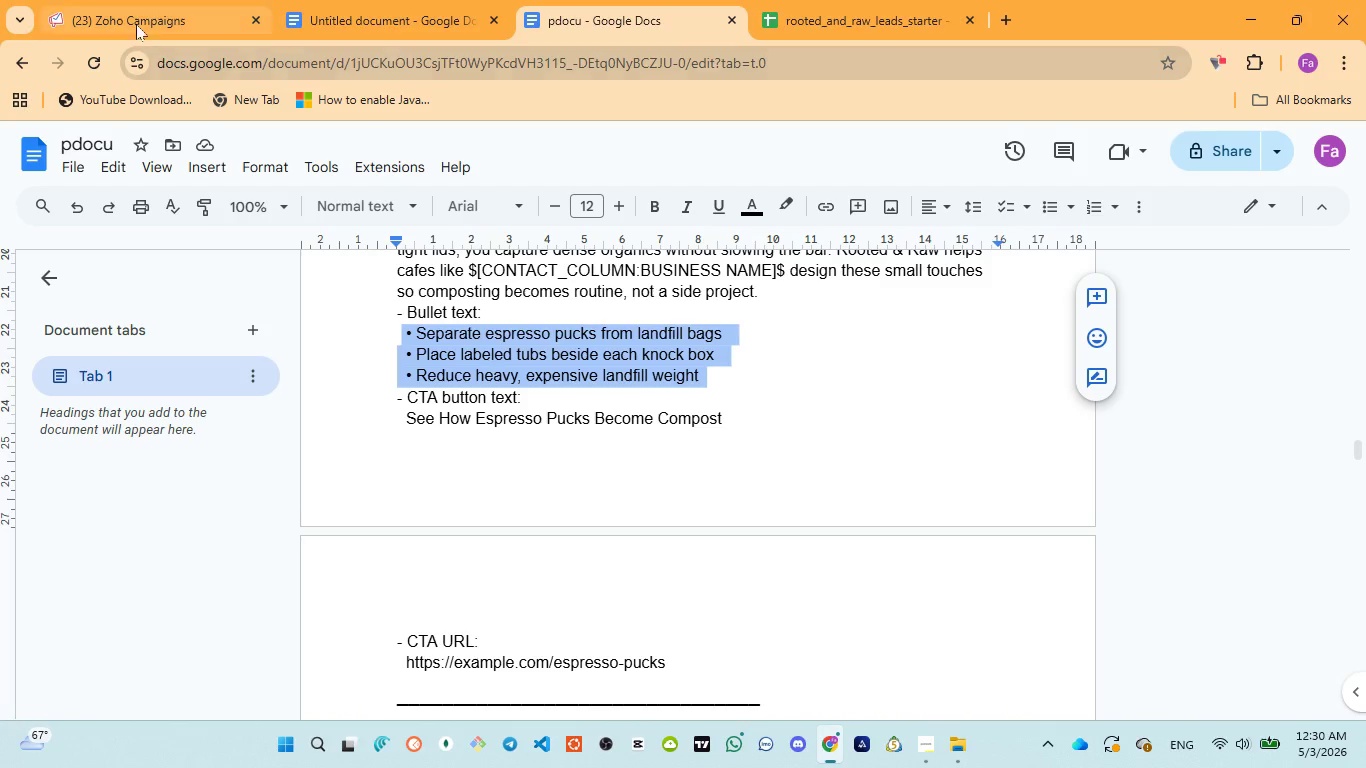 
left_click([136, 23])
 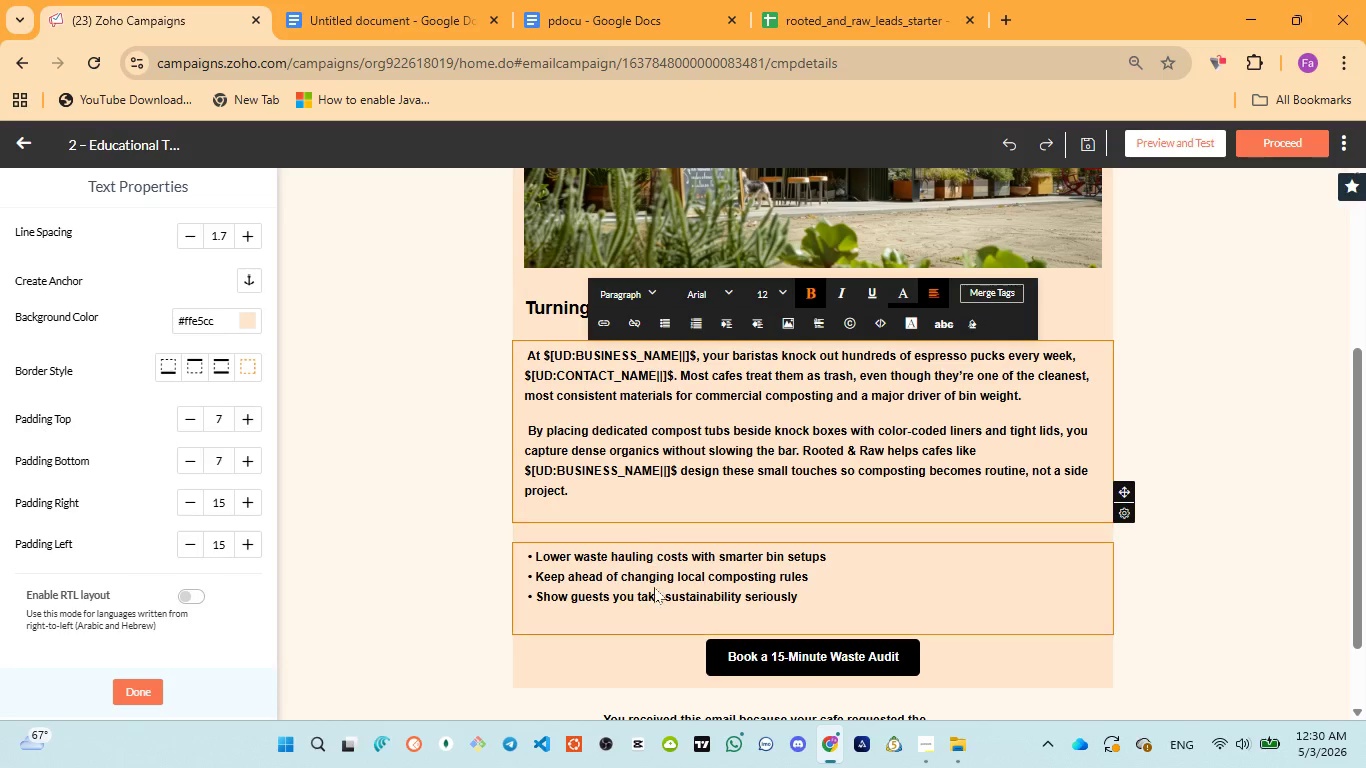 
left_click([628, 584])
 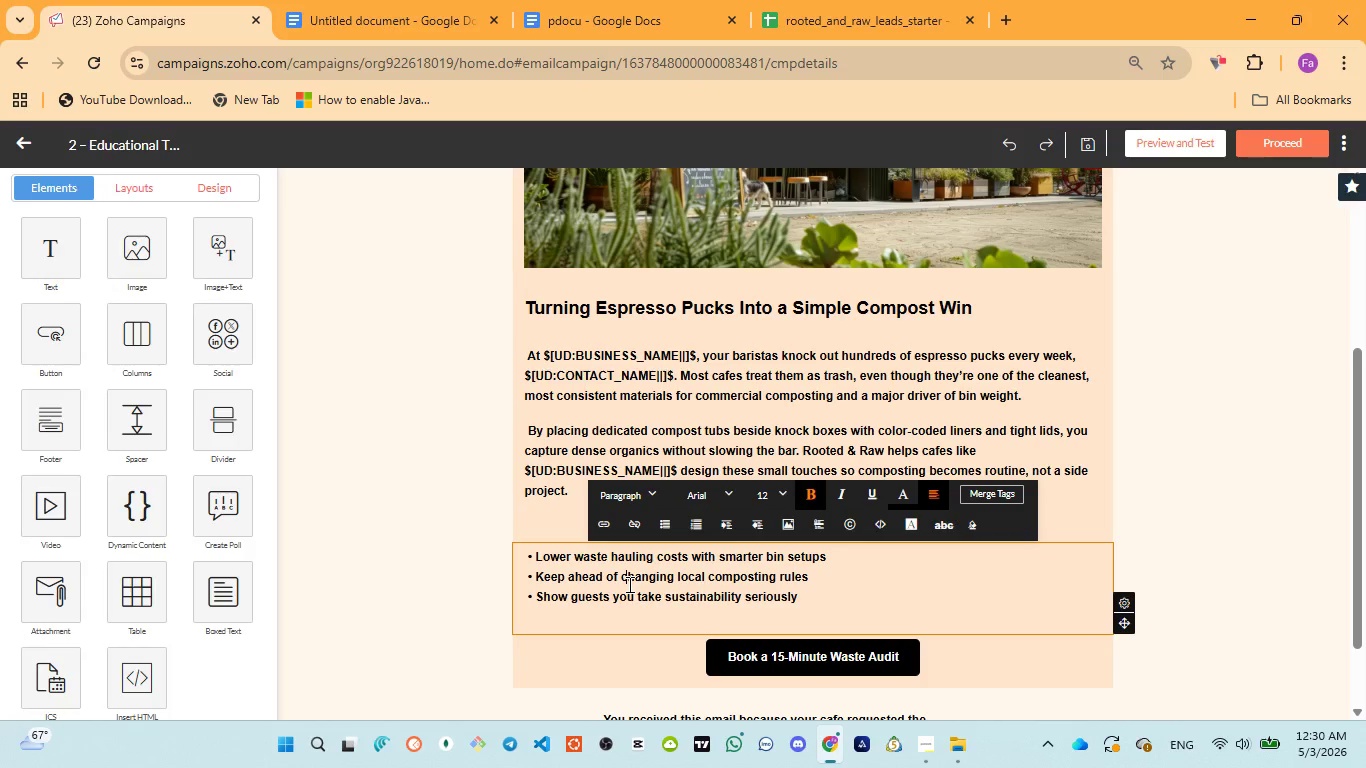 
key(Control+A)
 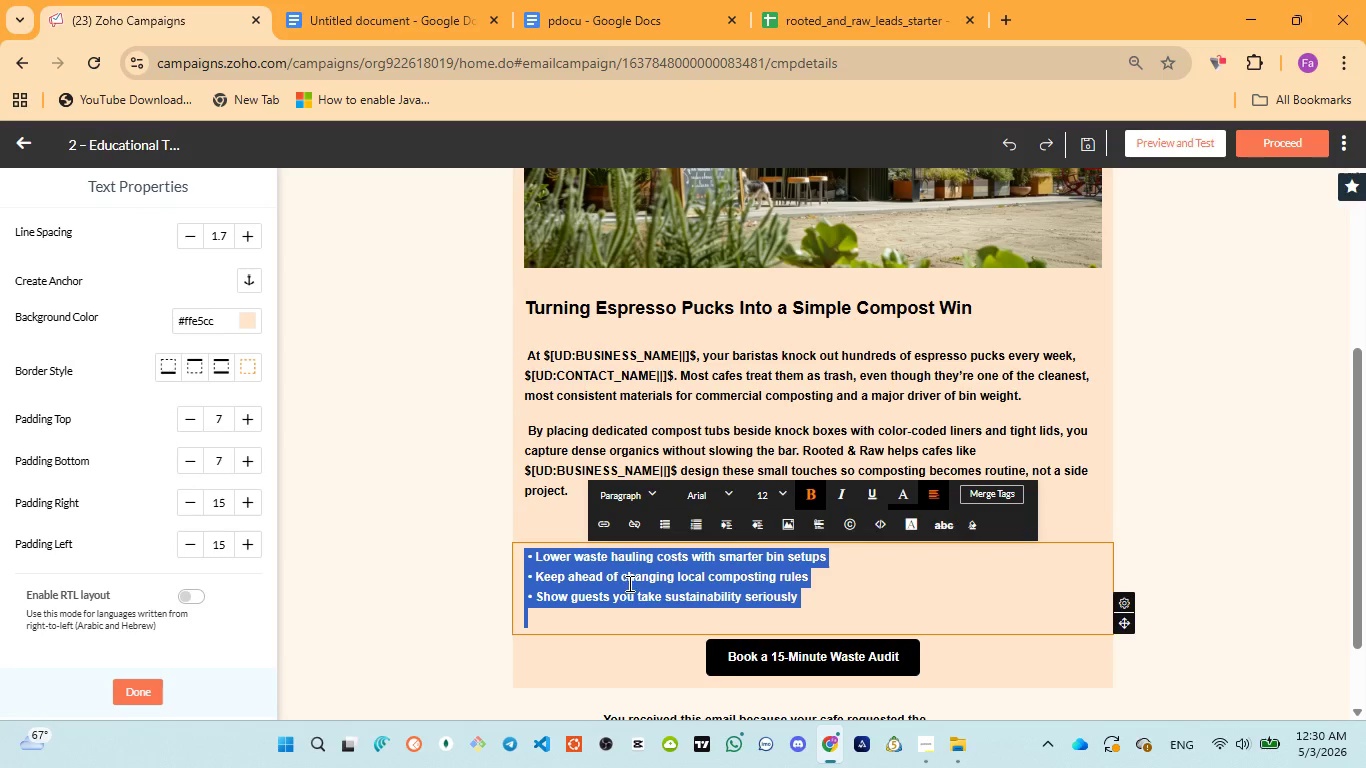 
key(Control+V)
 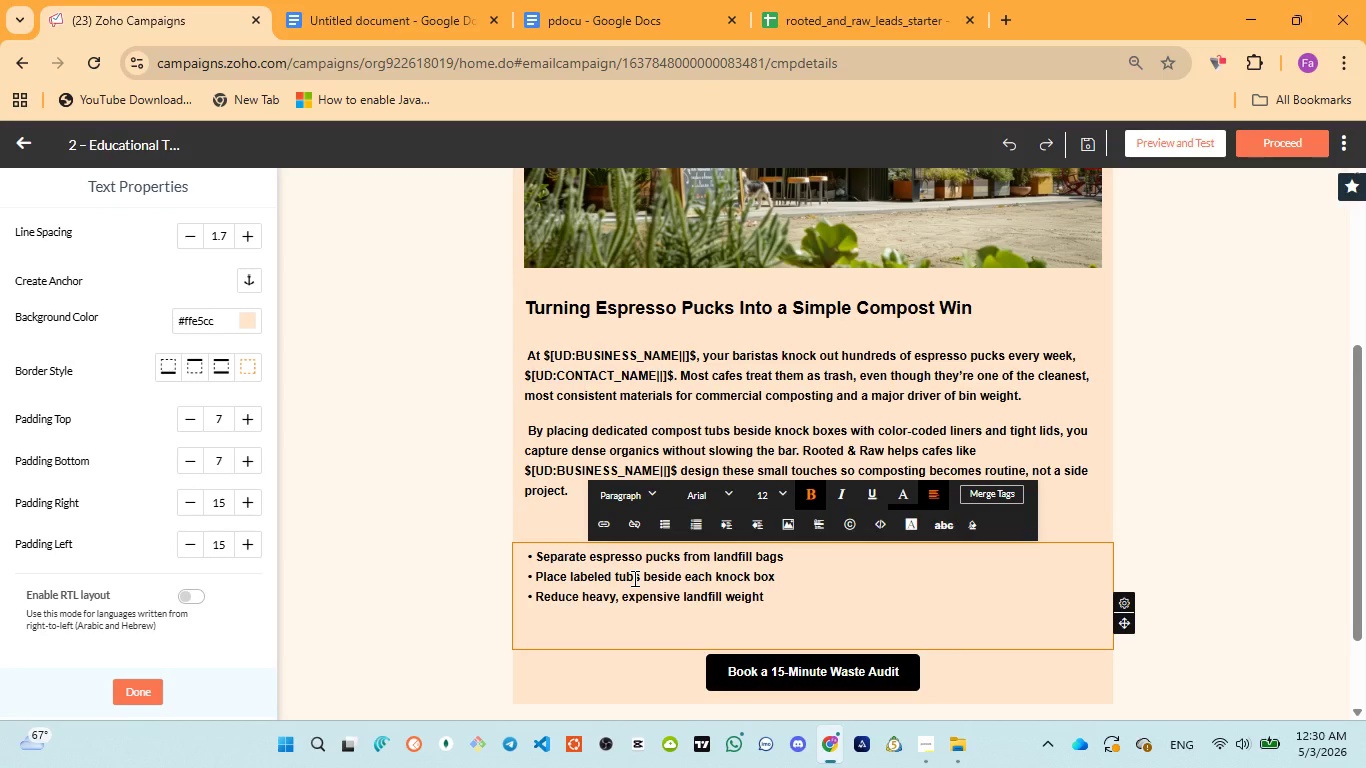 
key(Backspace)
 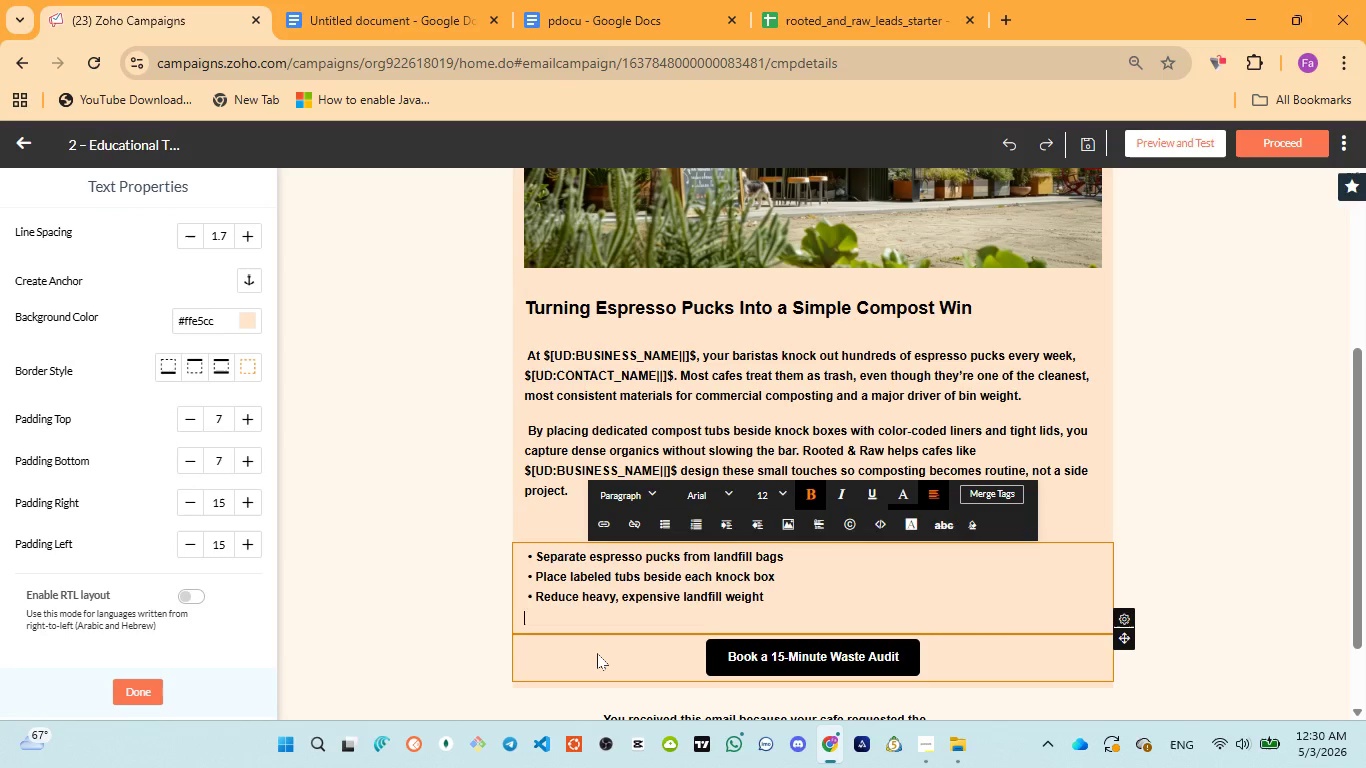 
left_click([600, 653])
 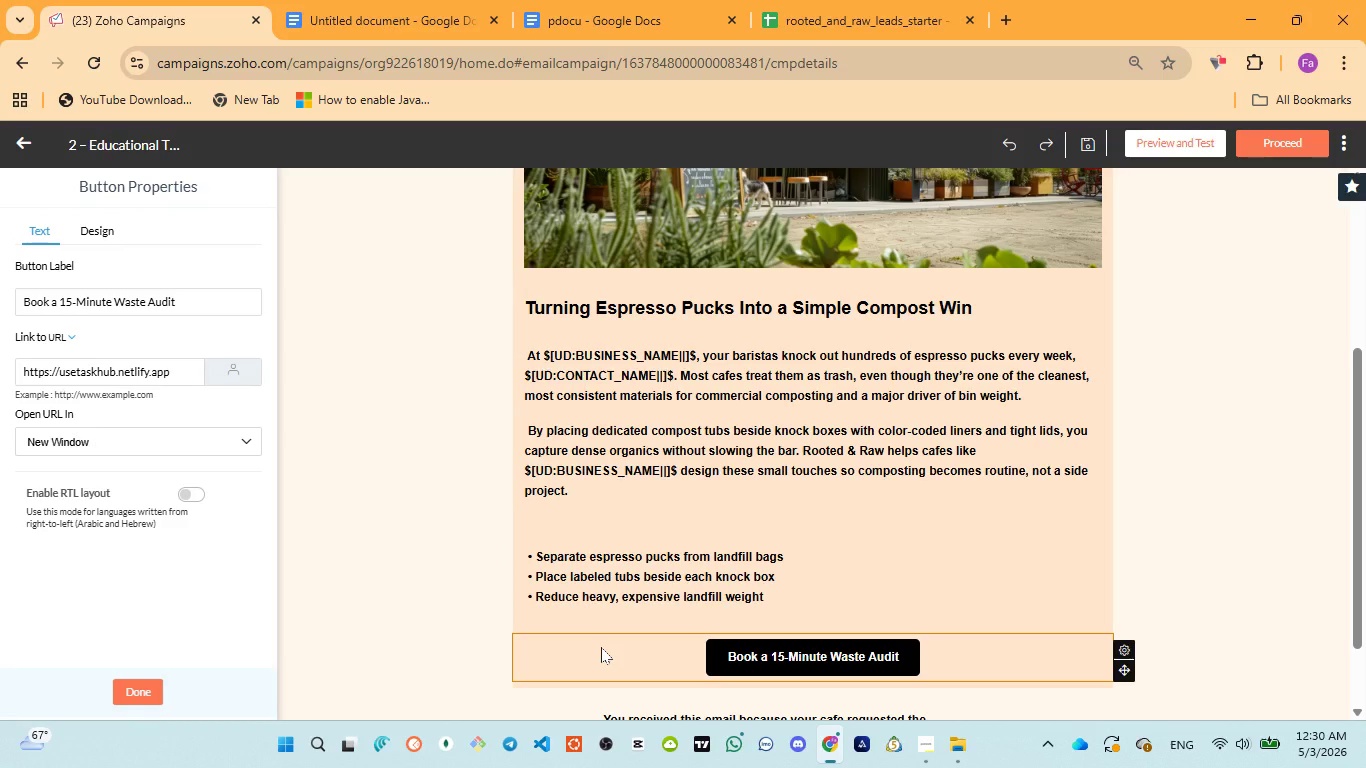 
wait(6.55)
 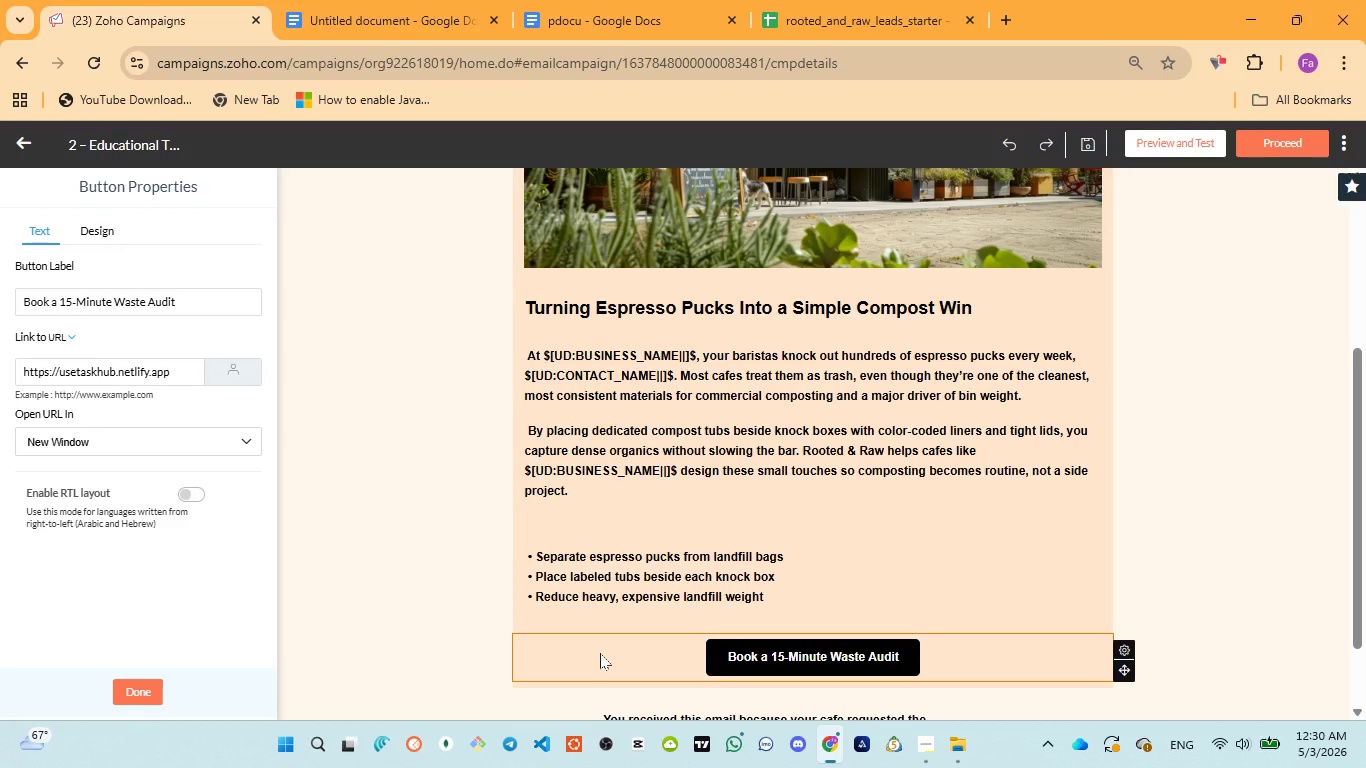 
left_click([610, 24])
 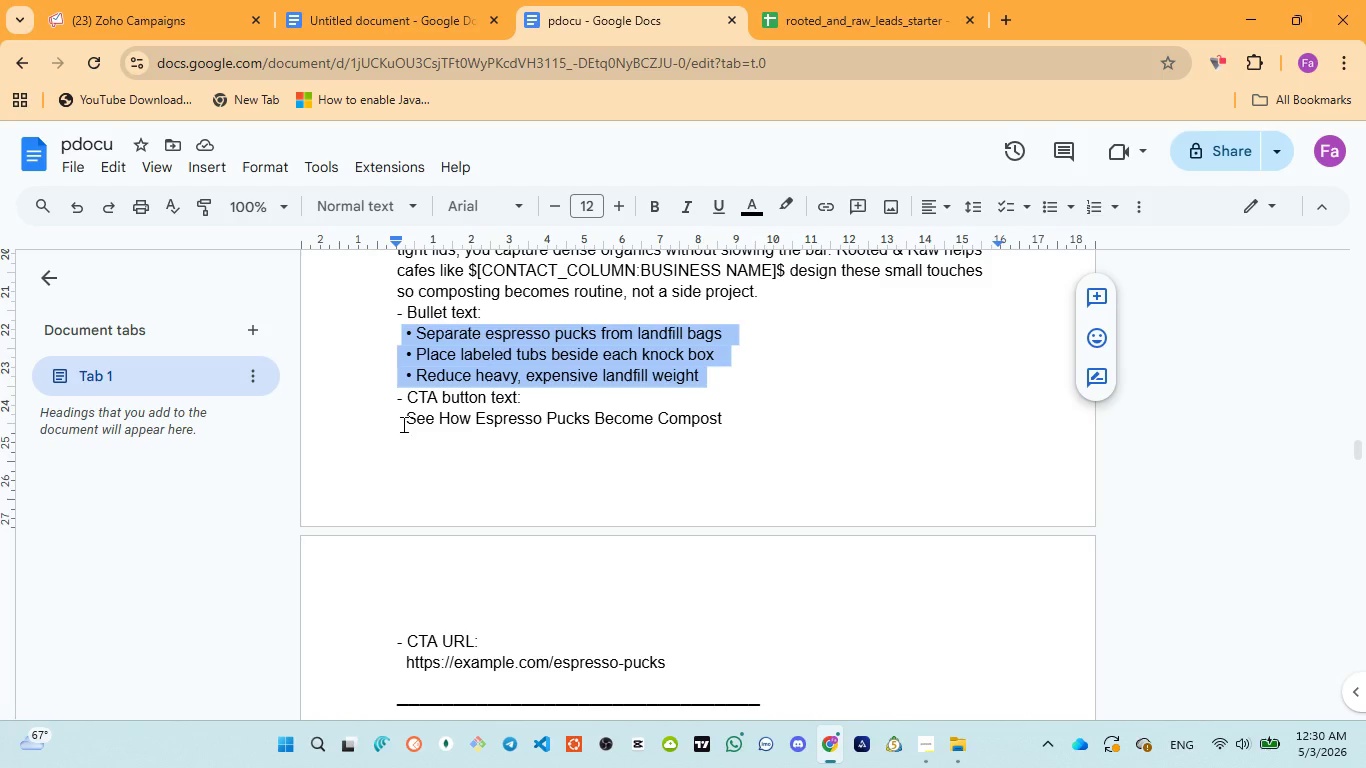 
left_click_drag(start_coordinate=[406, 419], to_coordinate=[731, 414])
 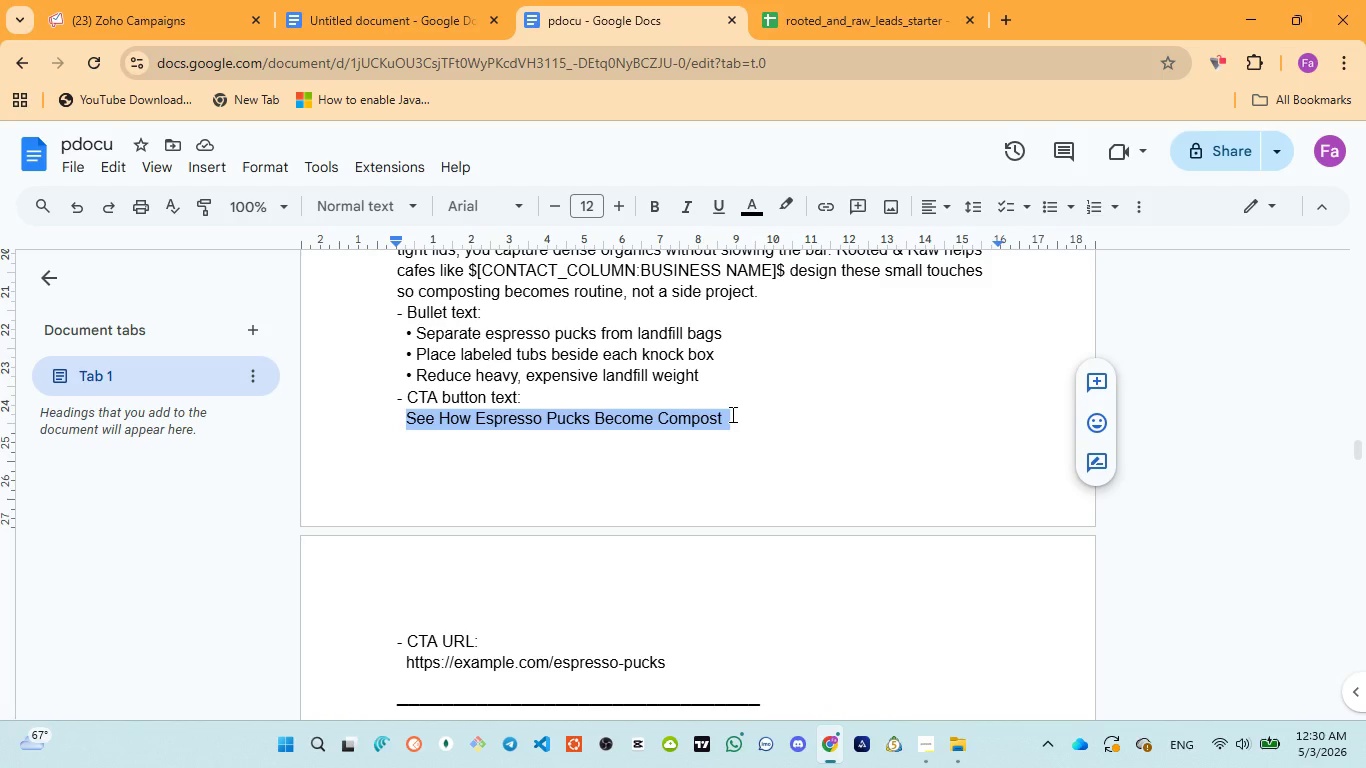 
key(Control+C)
 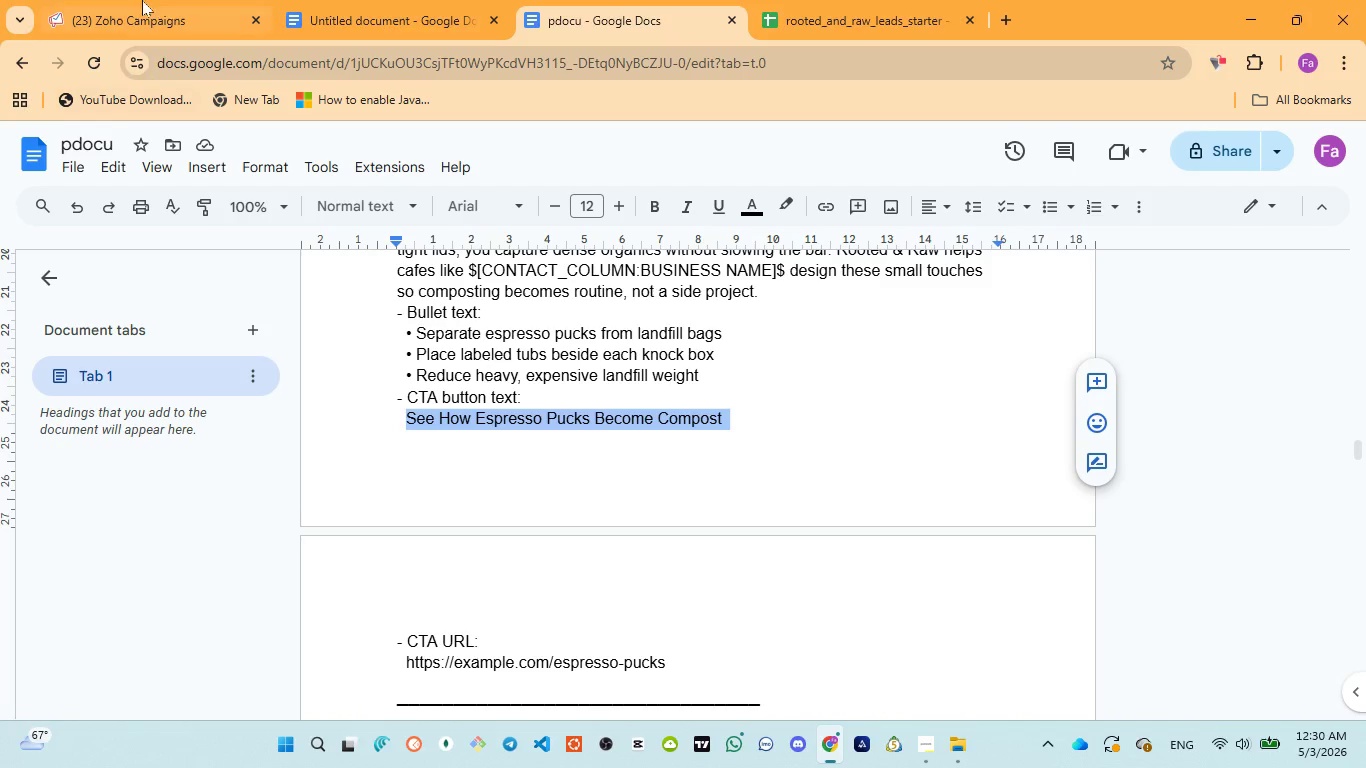 
left_click([138, 0])
 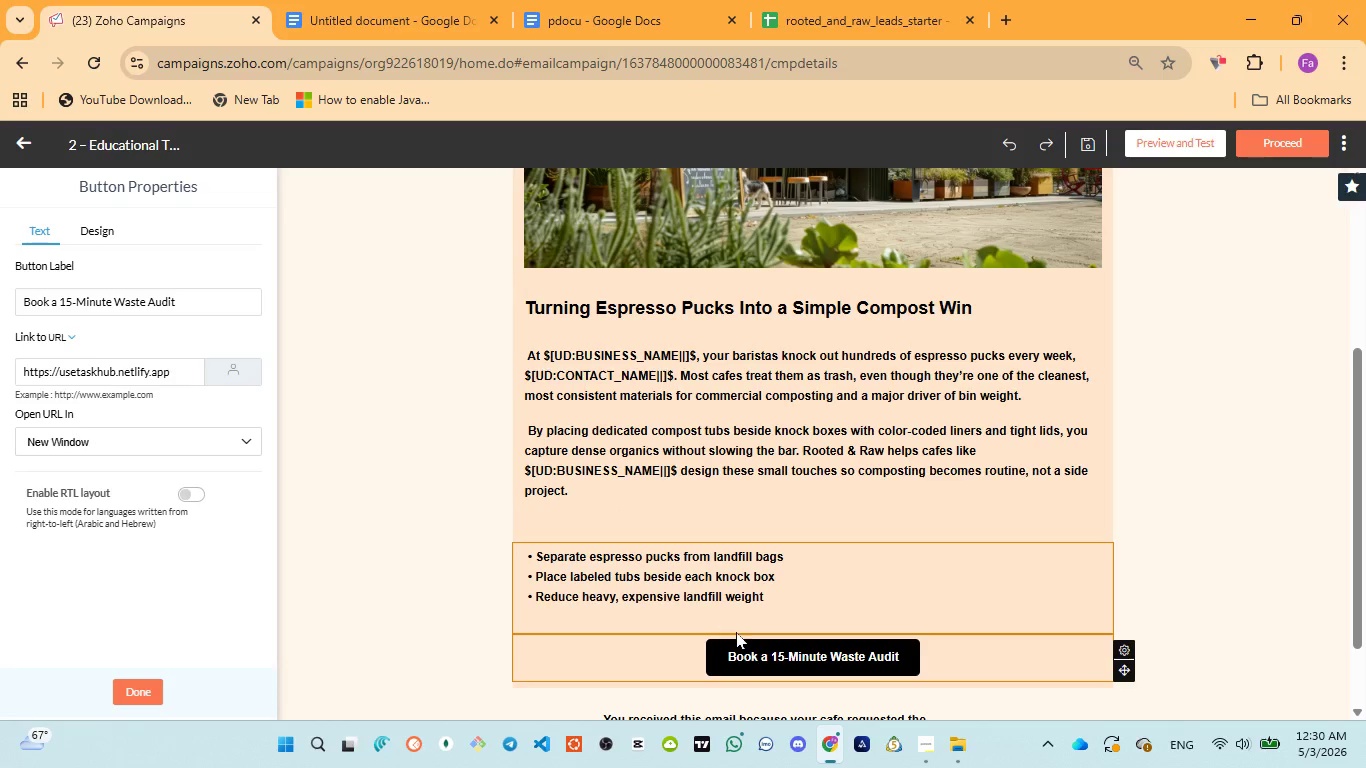 
left_click([770, 657])
 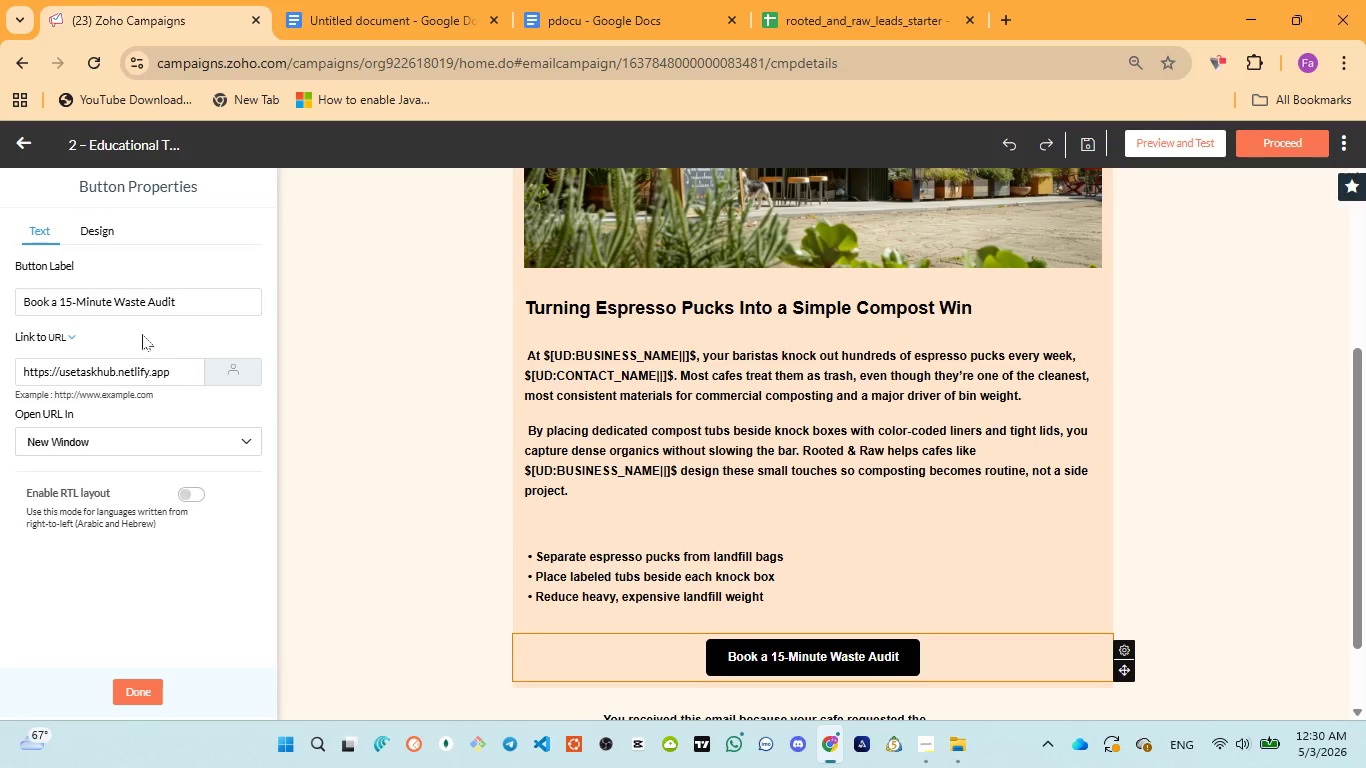 
left_click([161, 294])
 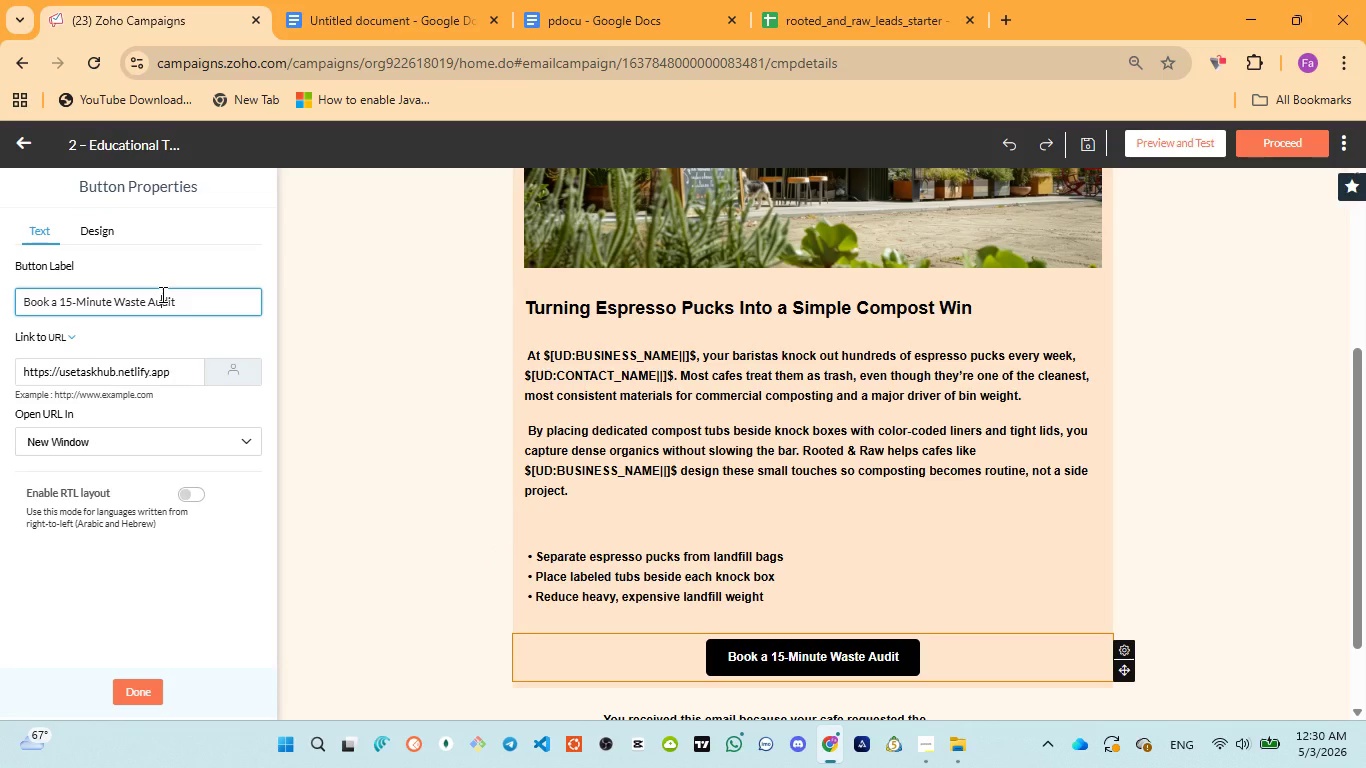 
key(Control+A)
 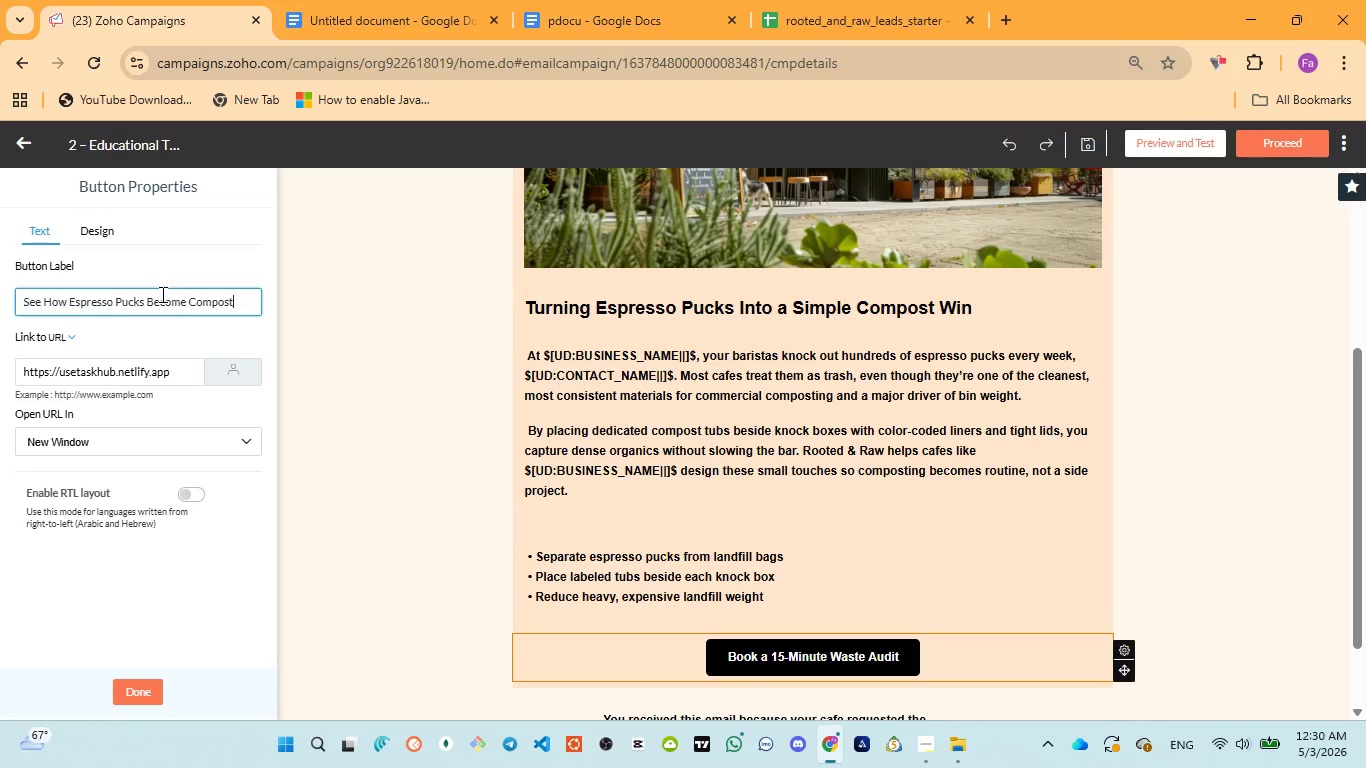 
key(Control+V)
 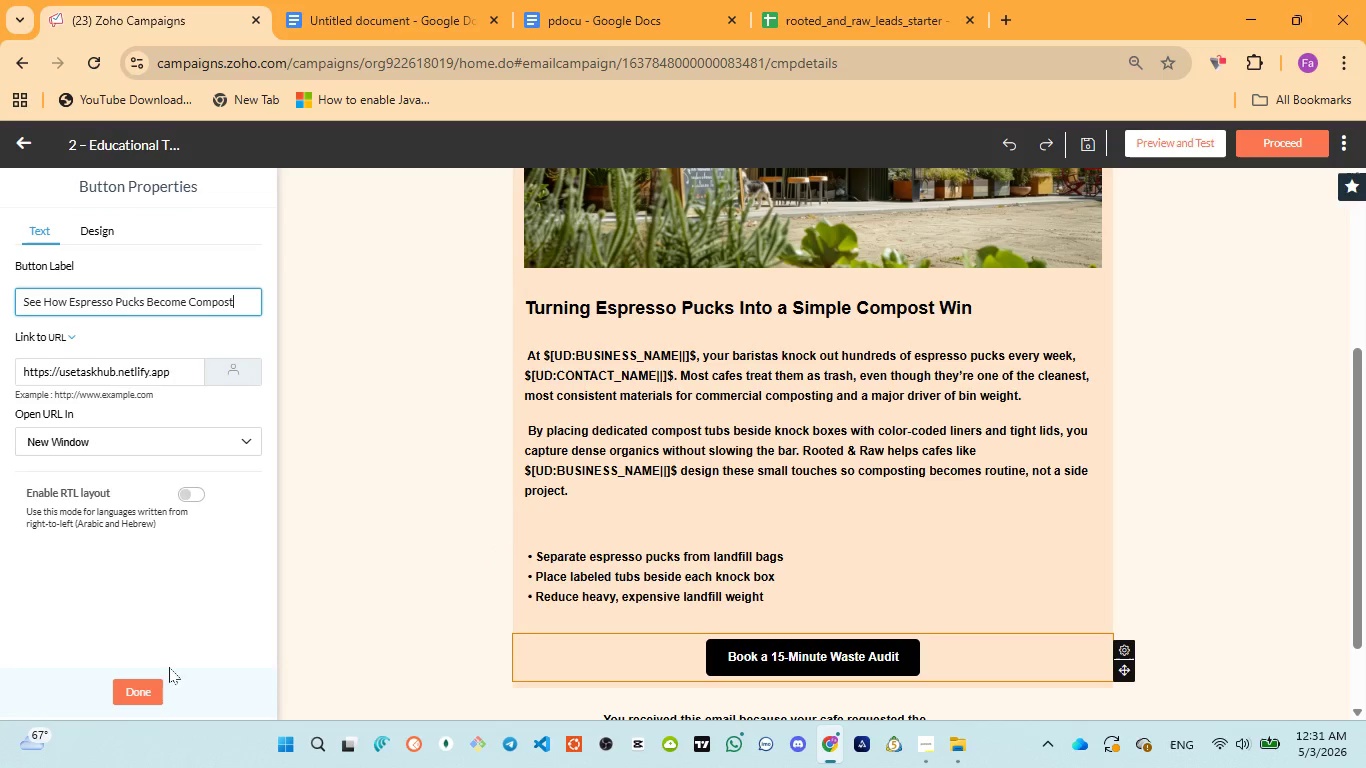 
left_click([157, 681])
 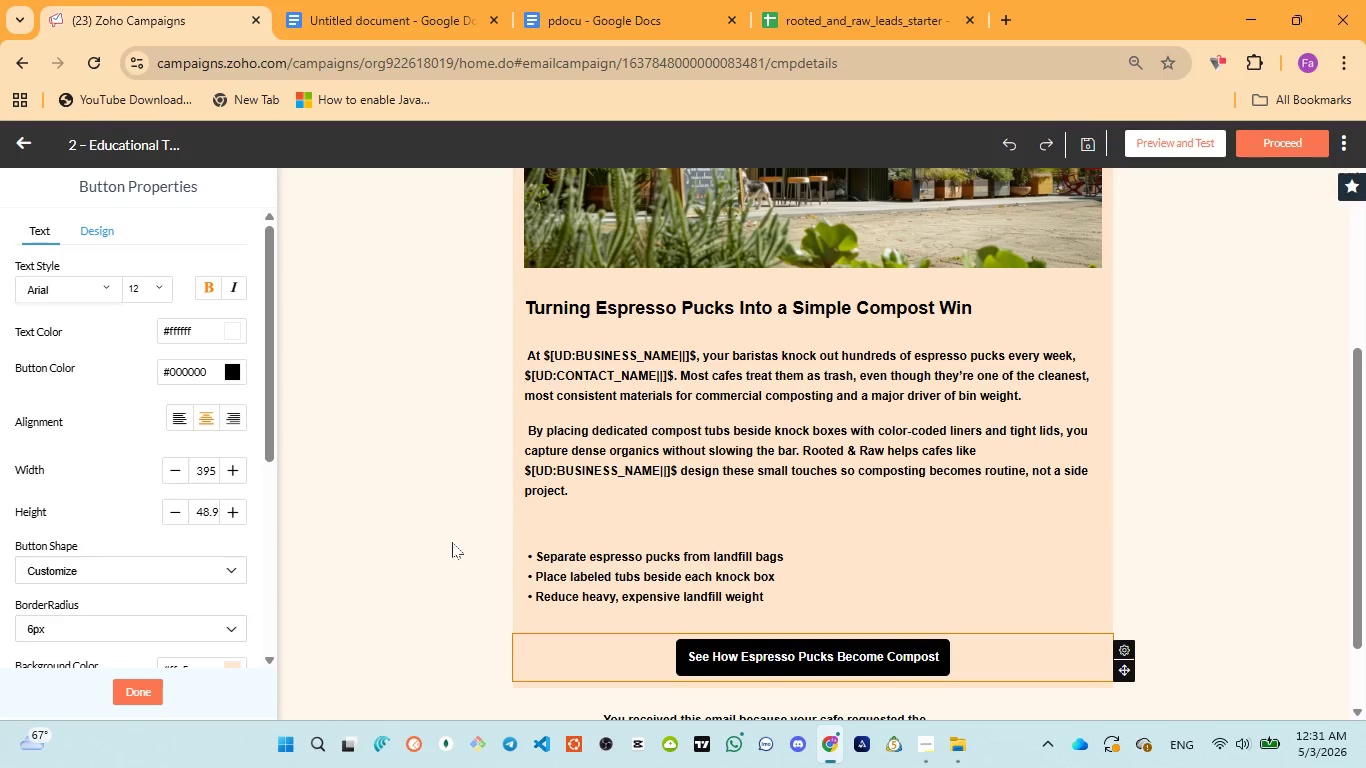 
wait(46.16)
 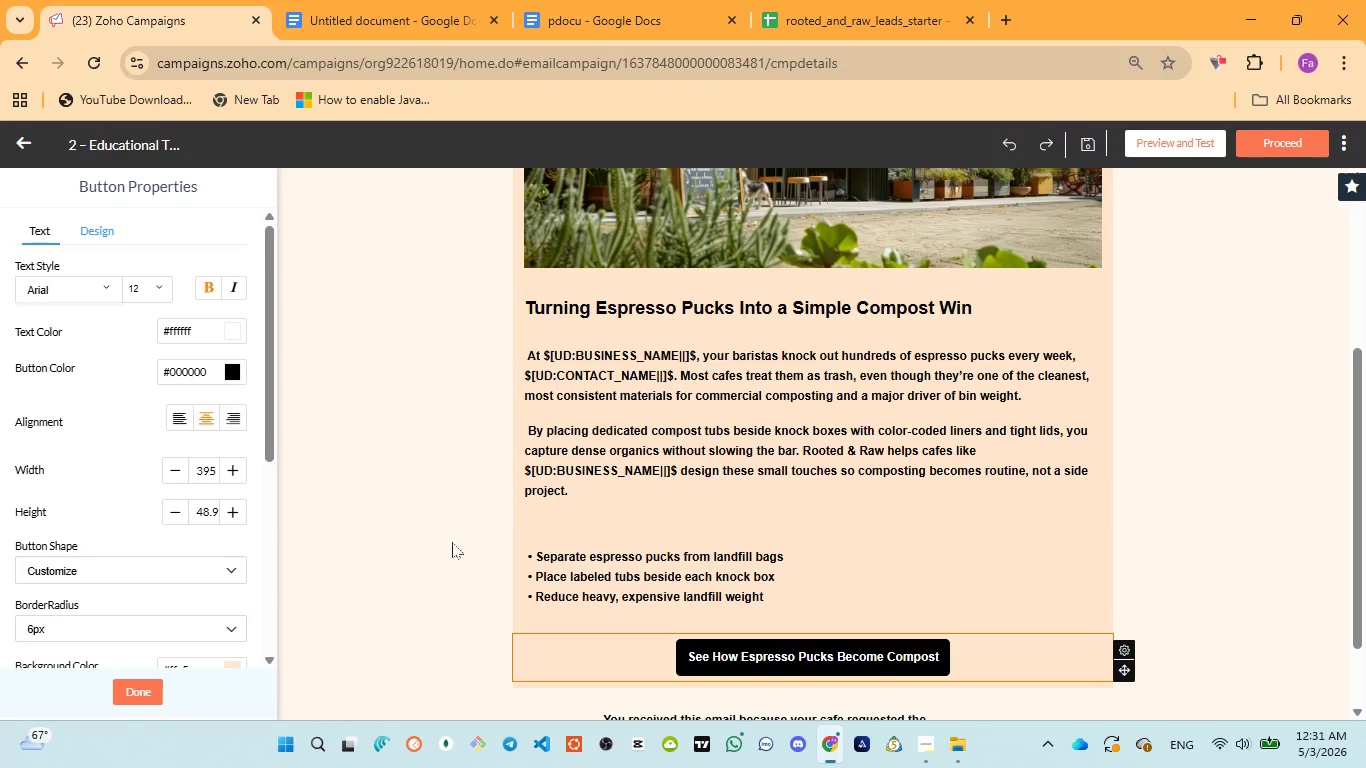 
left_click([625, 23])
 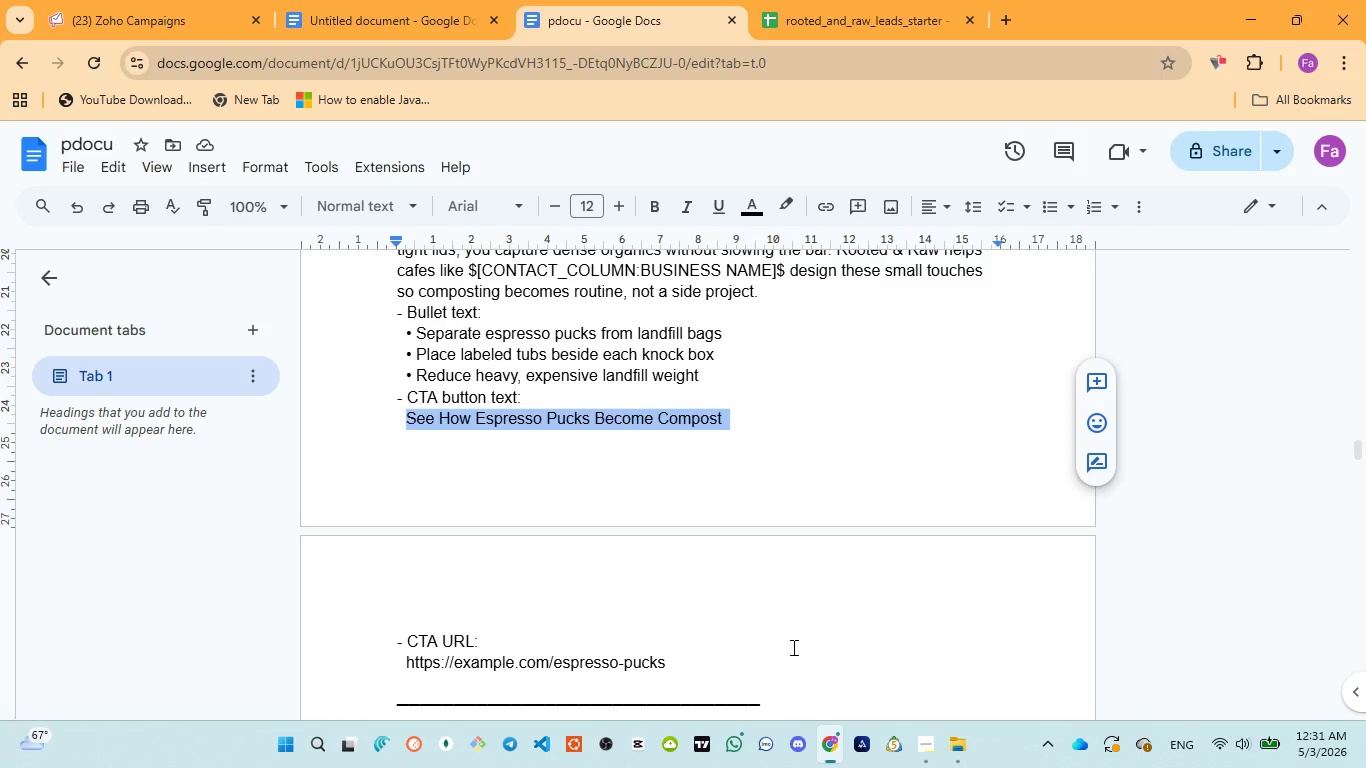 
scroll: coordinate [792, 647], scroll_direction: up, amount: 1.0
 